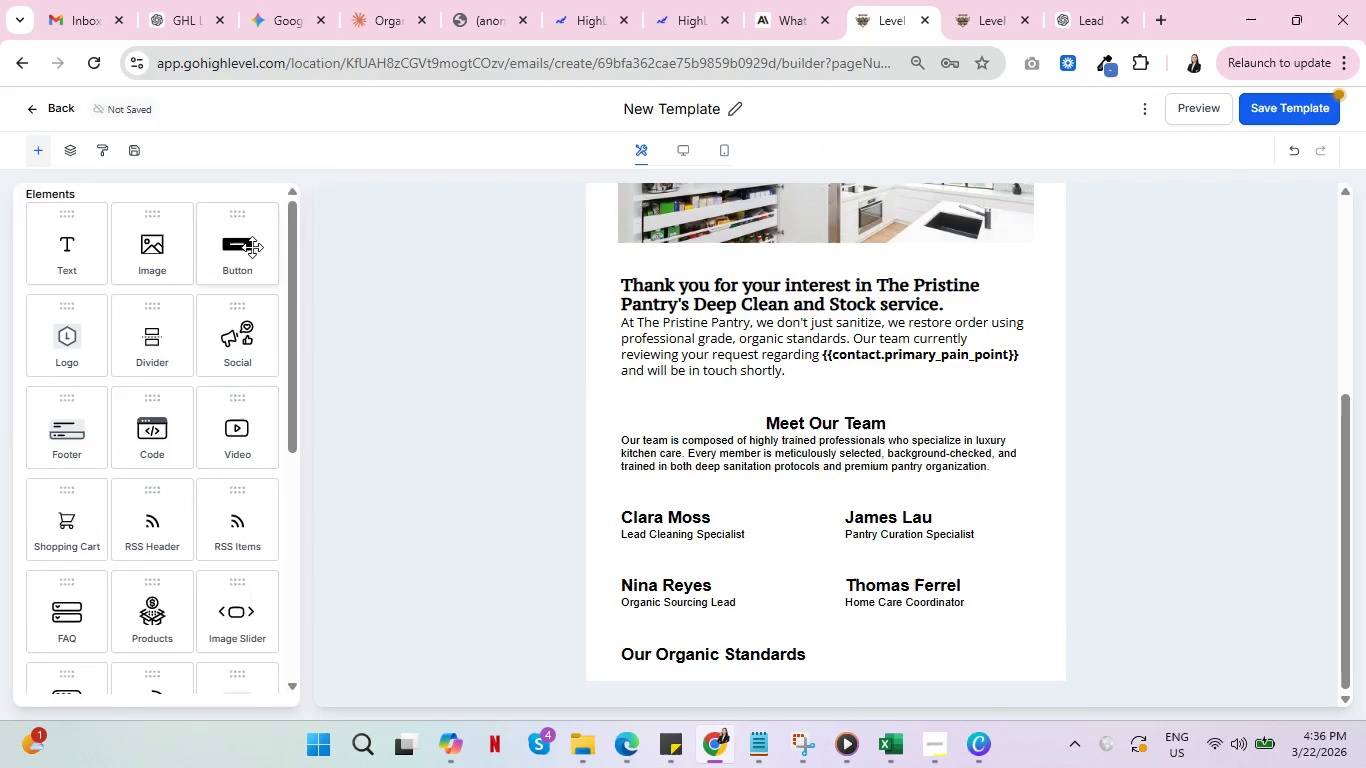 
scroll: coordinate [170, 483], scroll_direction: down, amount: 6.0
 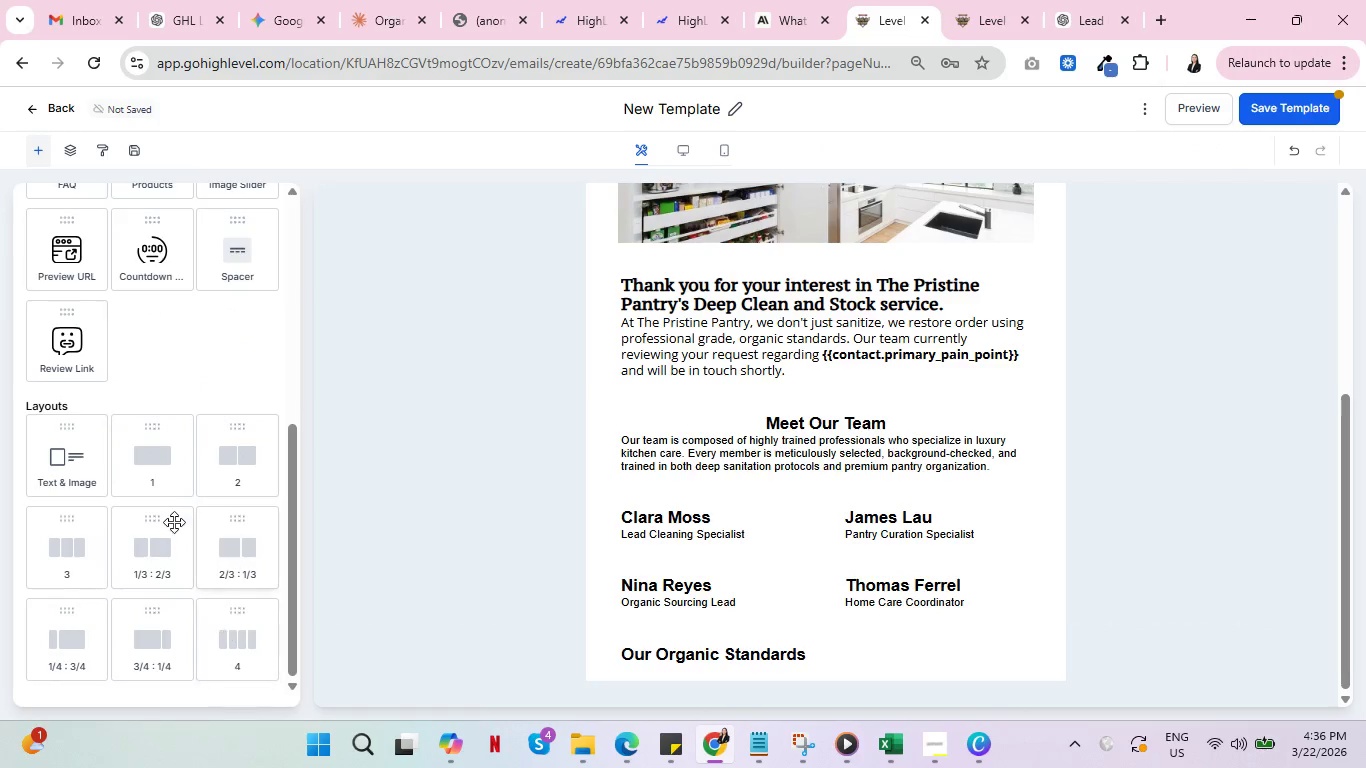 
scroll: coordinate [175, 515], scroll_direction: up, amount: 9.0
 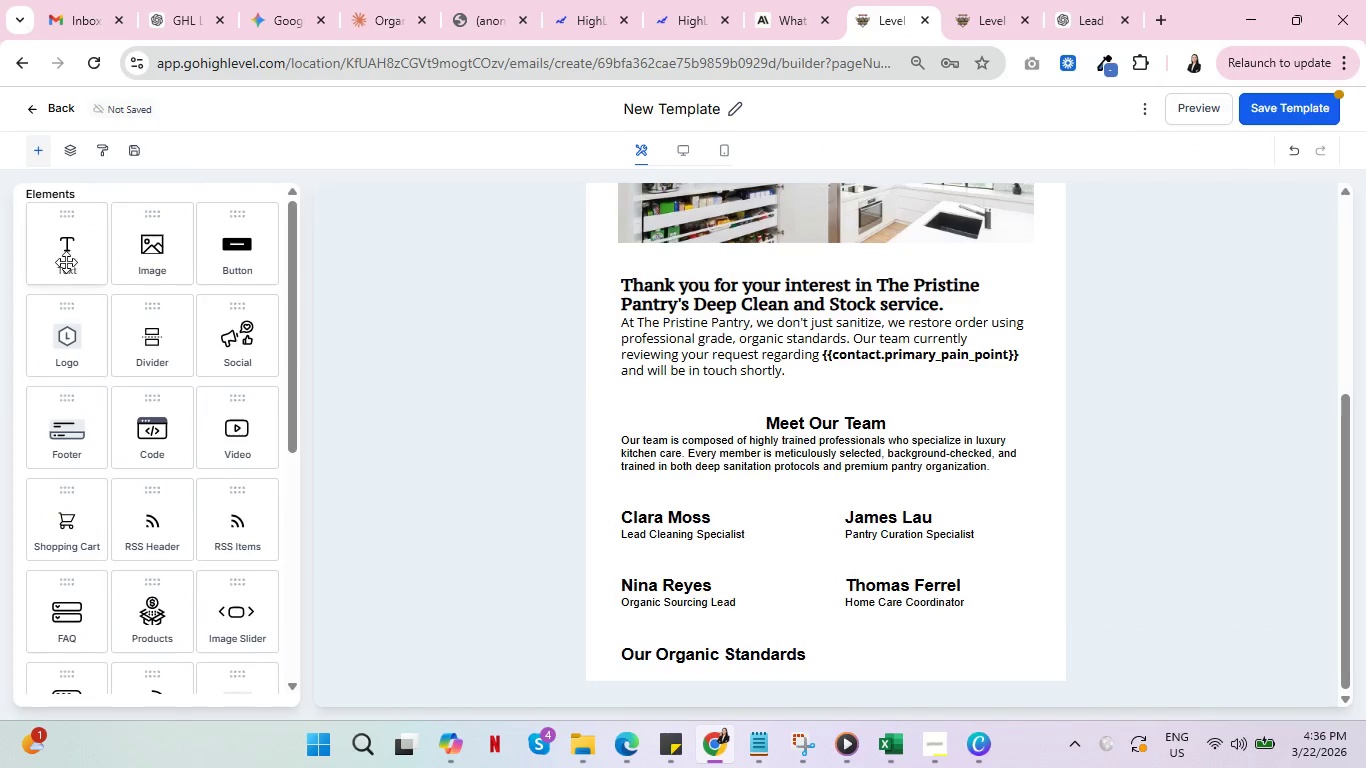 
left_click_drag(start_coordinate=[66, 262], to_coordinate=[707, 696])
 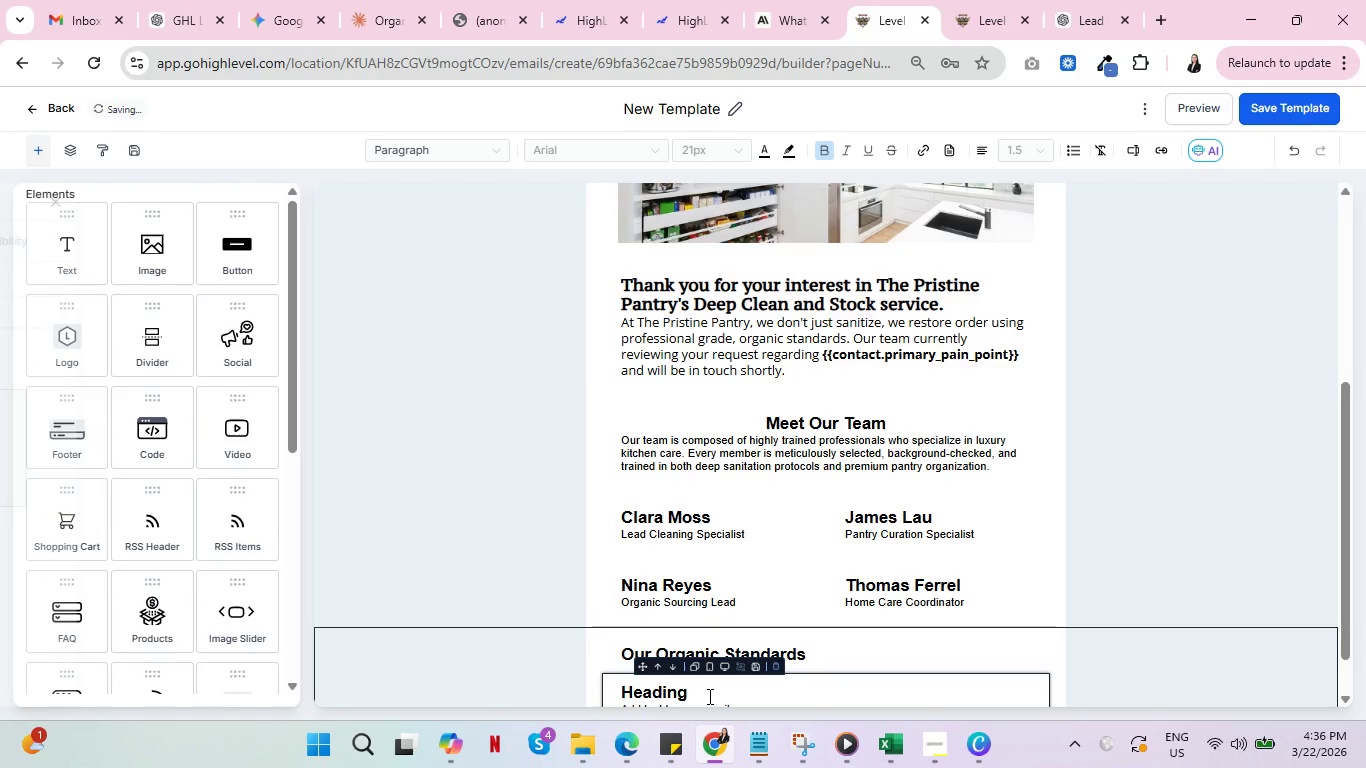 
scroll: coordinate [1080, 560], scroll_direction: down, amount: 5.0
 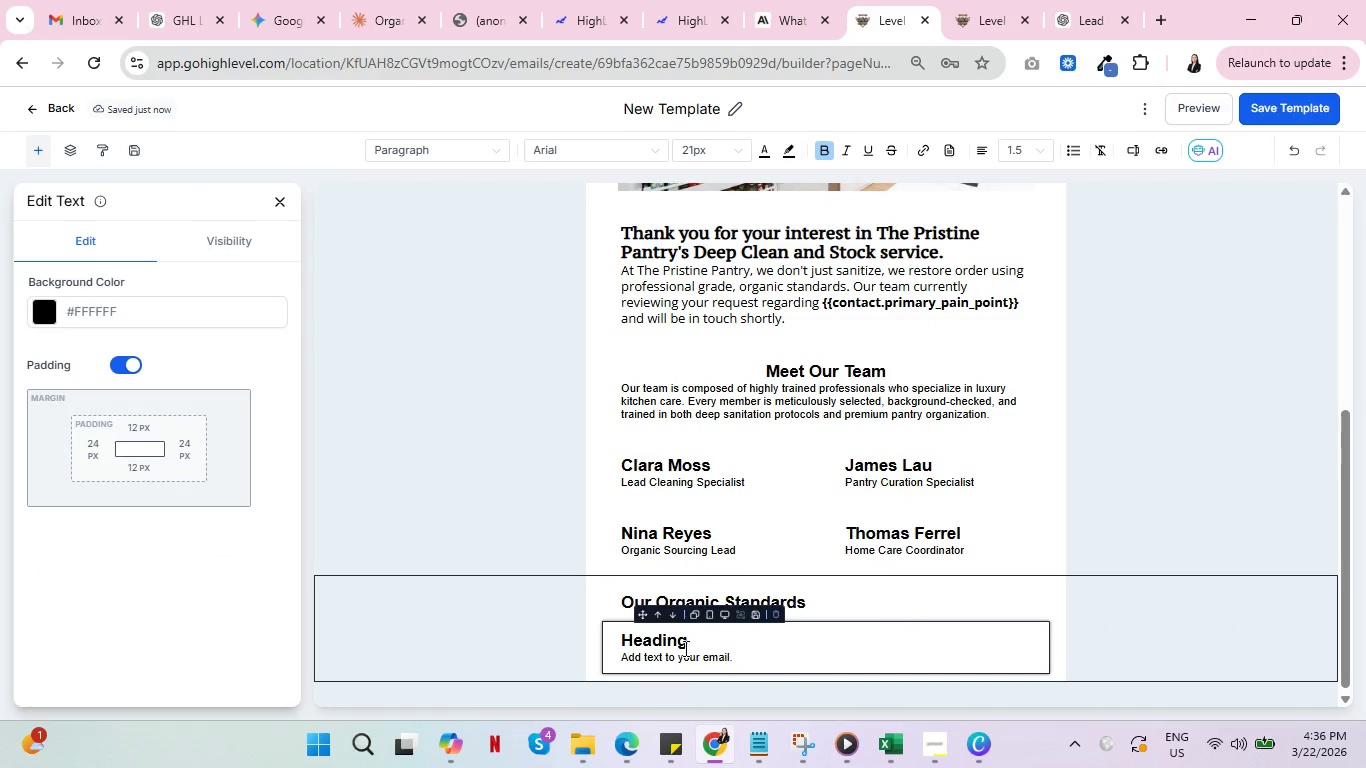 
double_click([674, 642])
 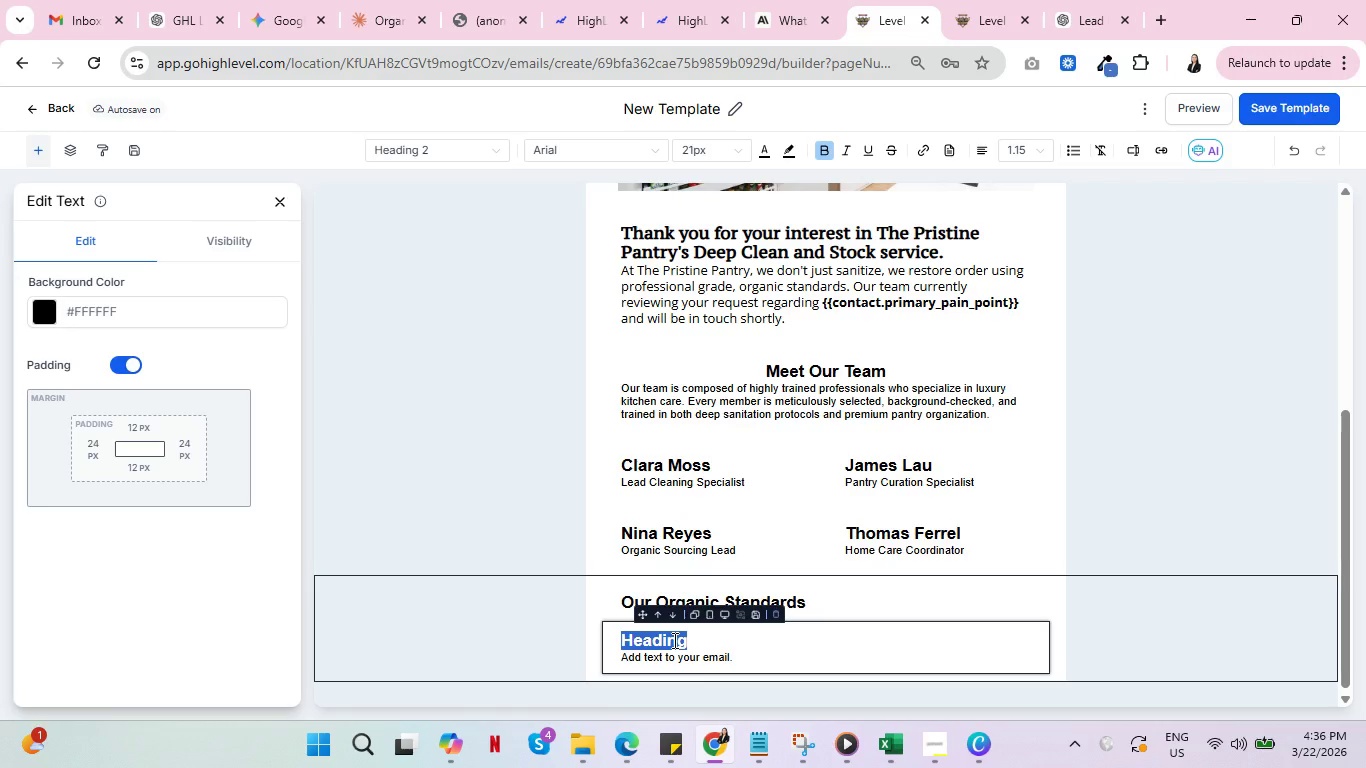 
double_click([667, 658])
 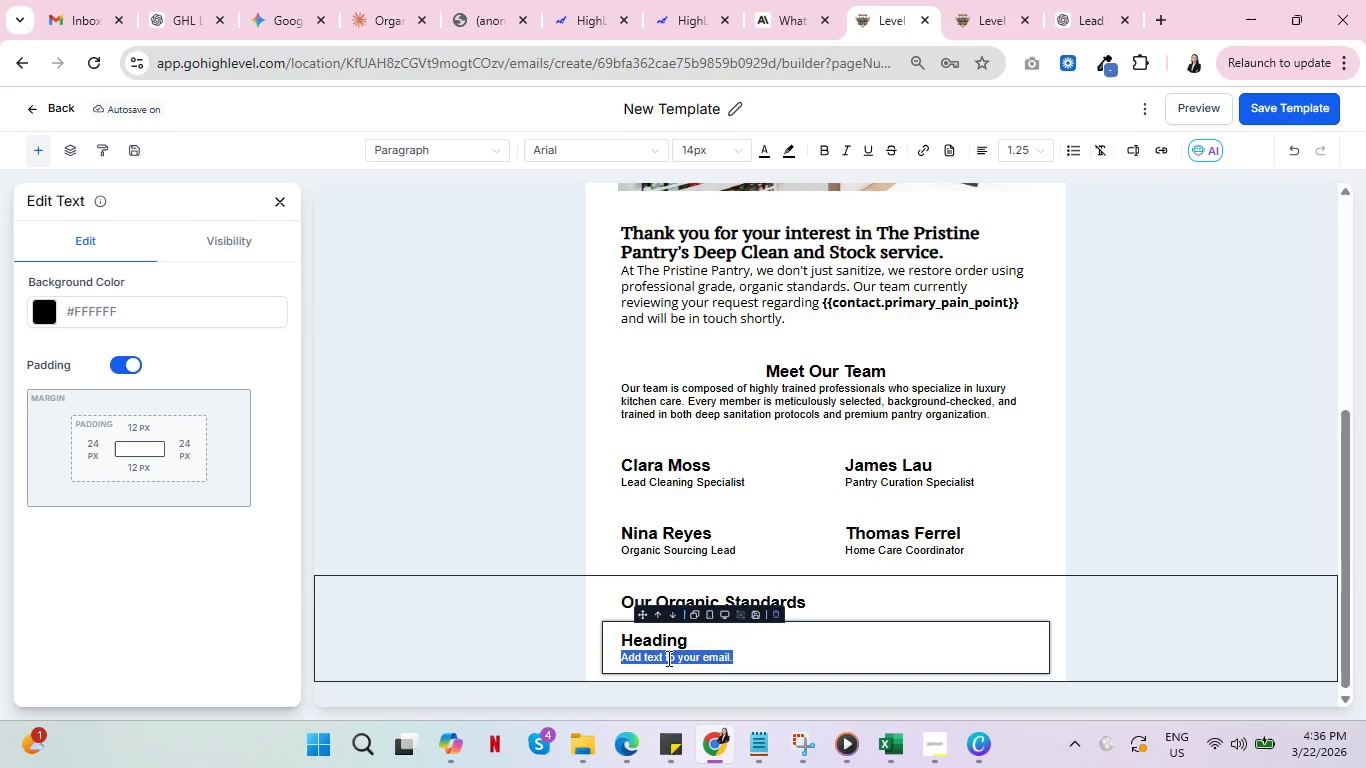 
triple_click([667, 658])
 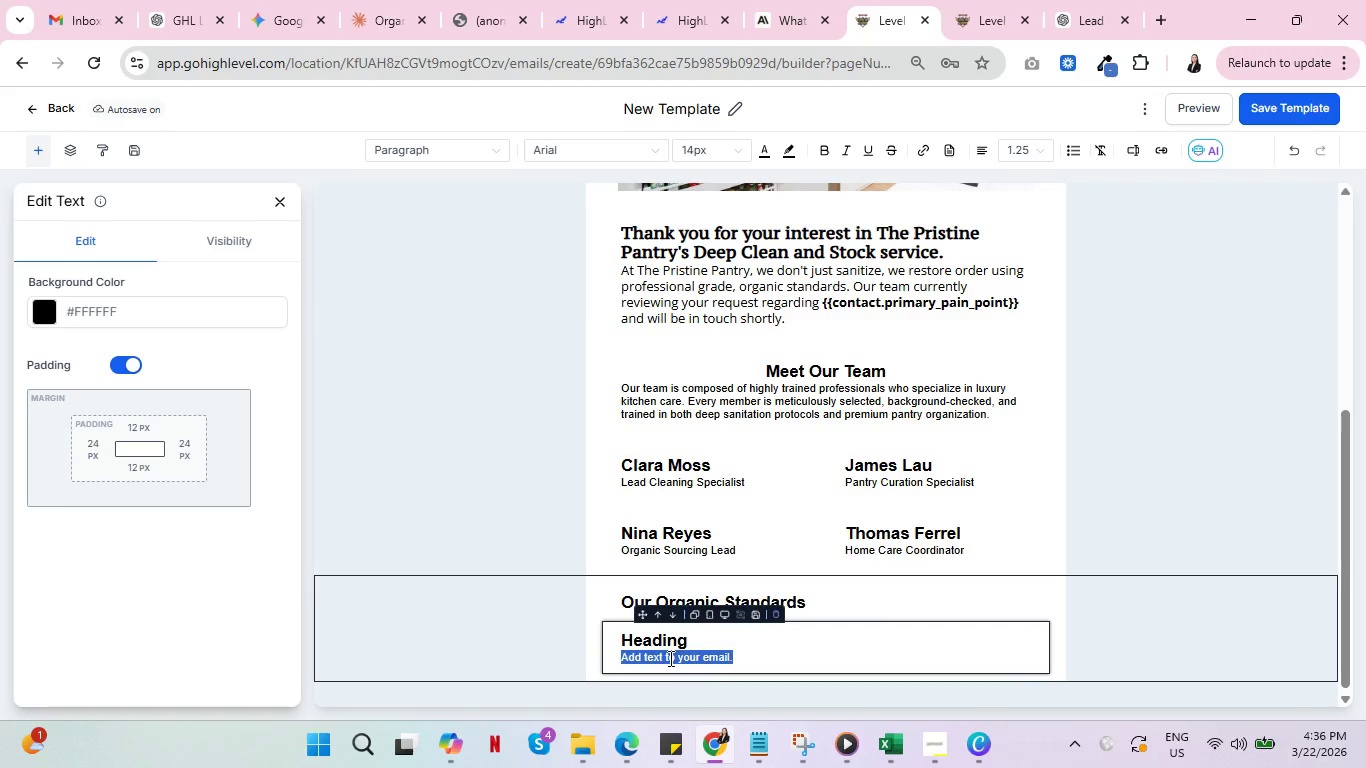 
key(Backspace)
 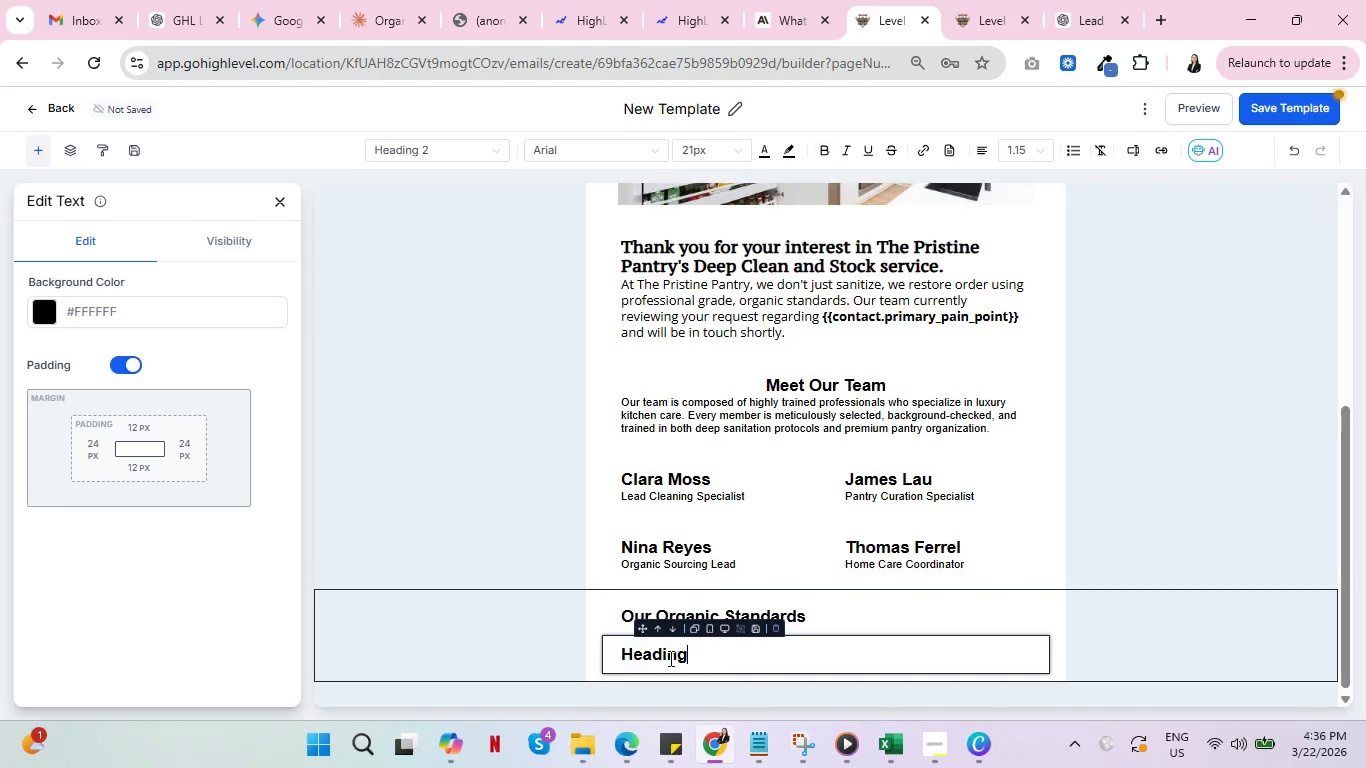 
key(Backspace)
 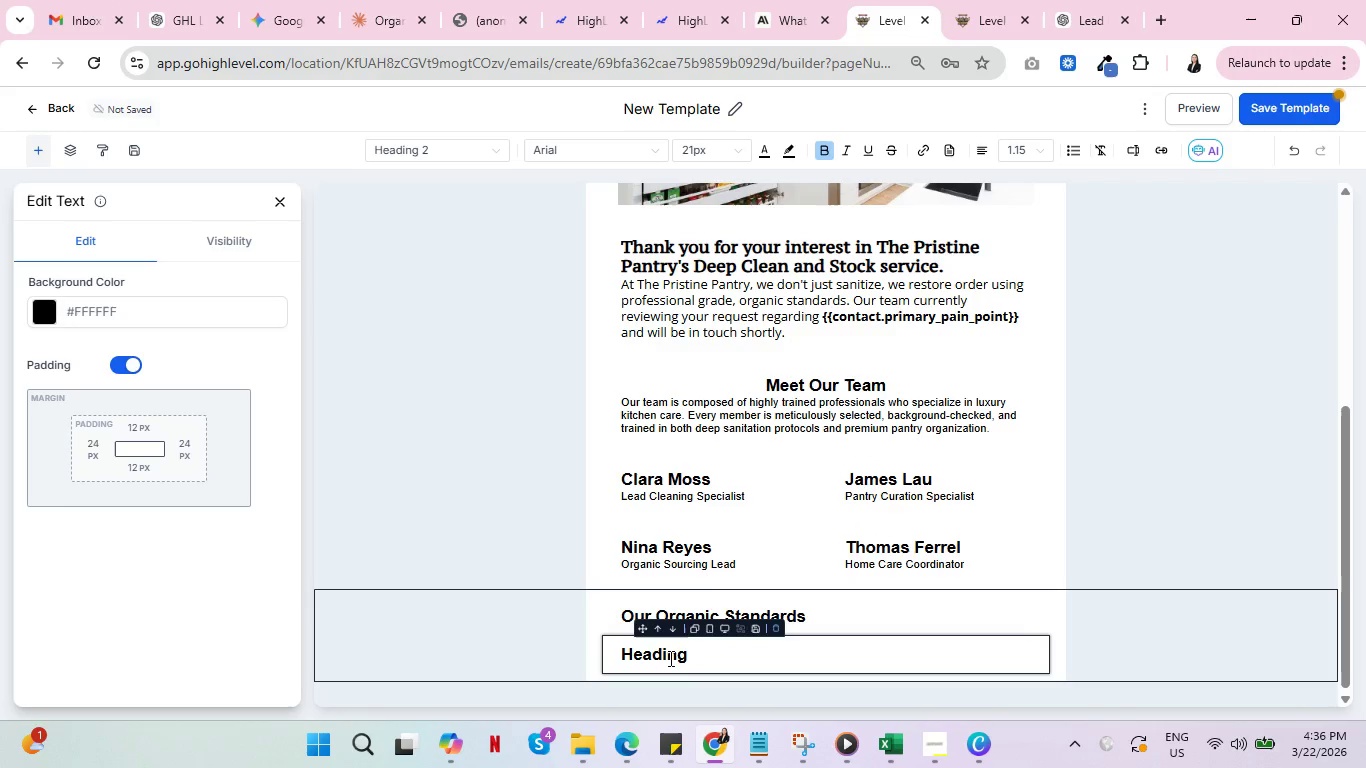 
double_click([669, 658])
 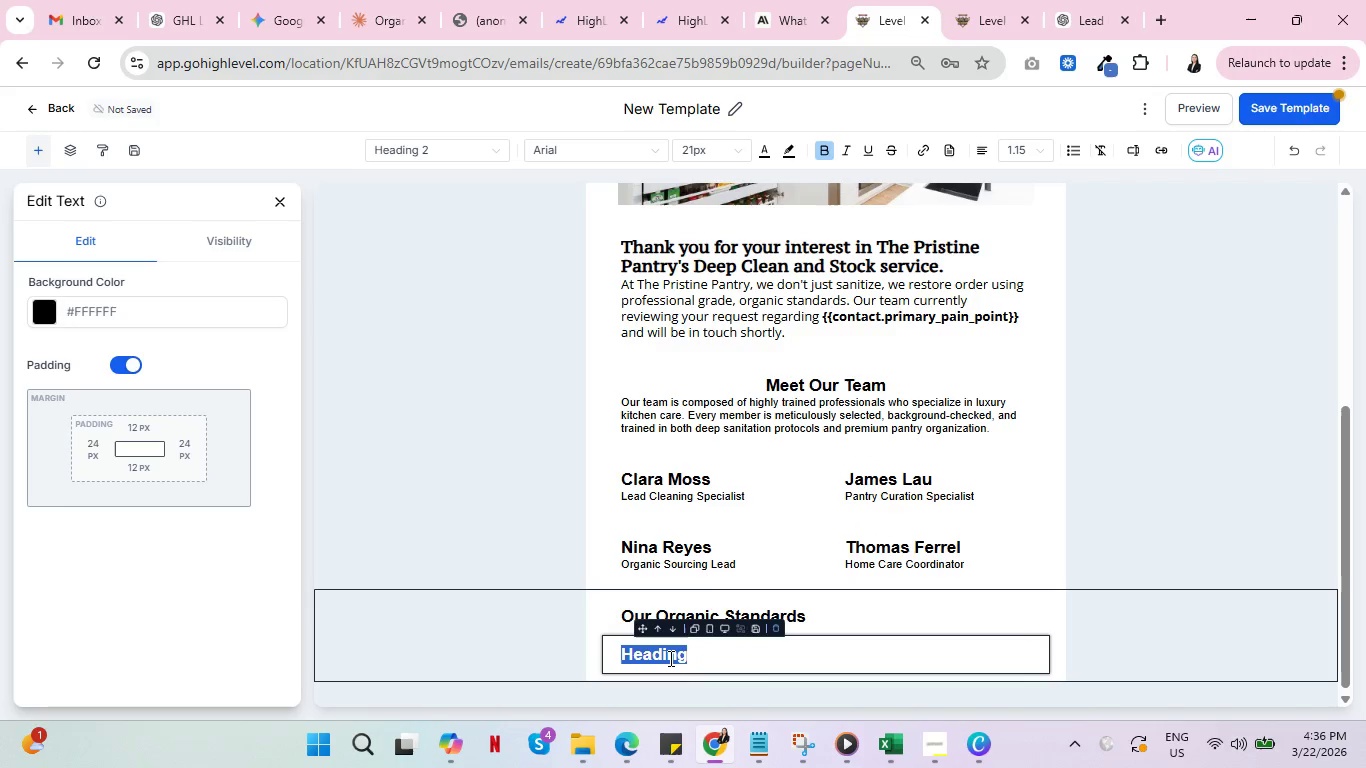 
type("Organic' is not a label we use lightly.)
 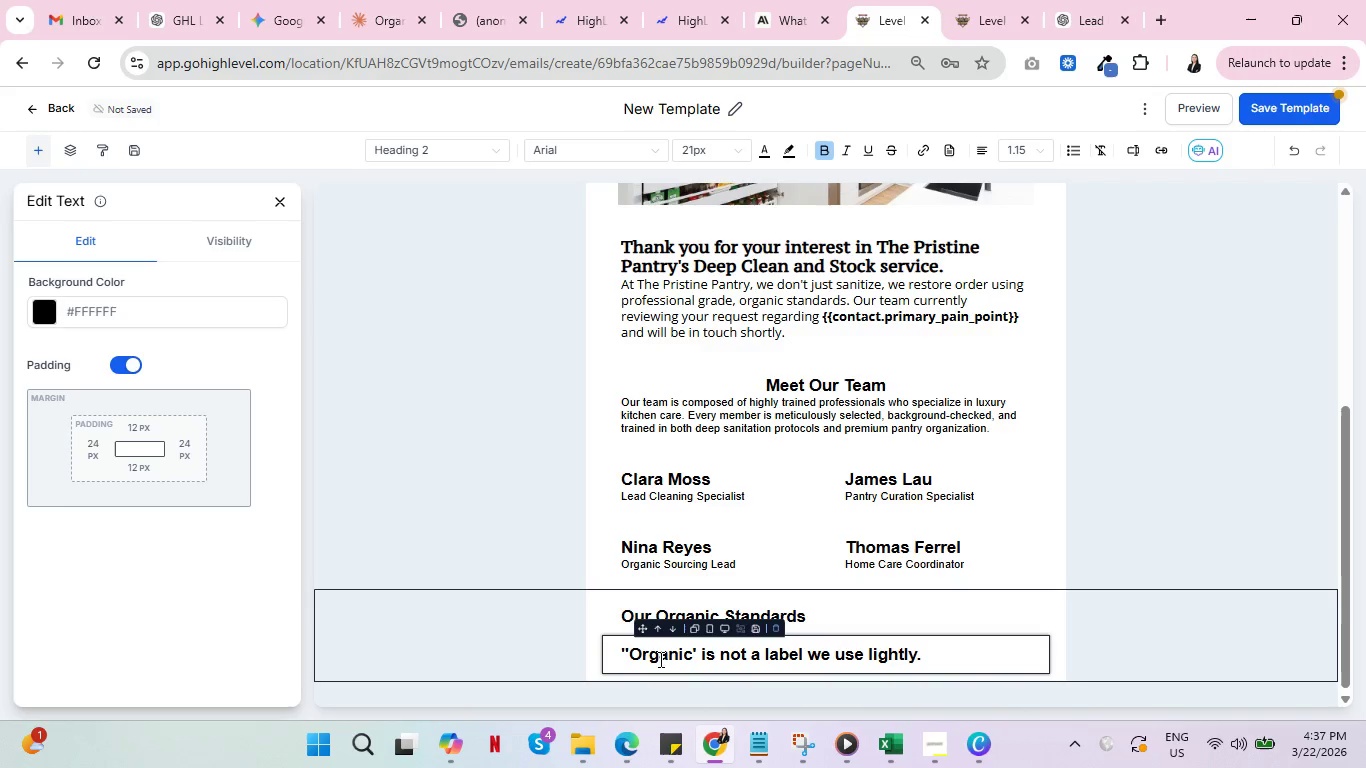 
left_click([897, 740])
 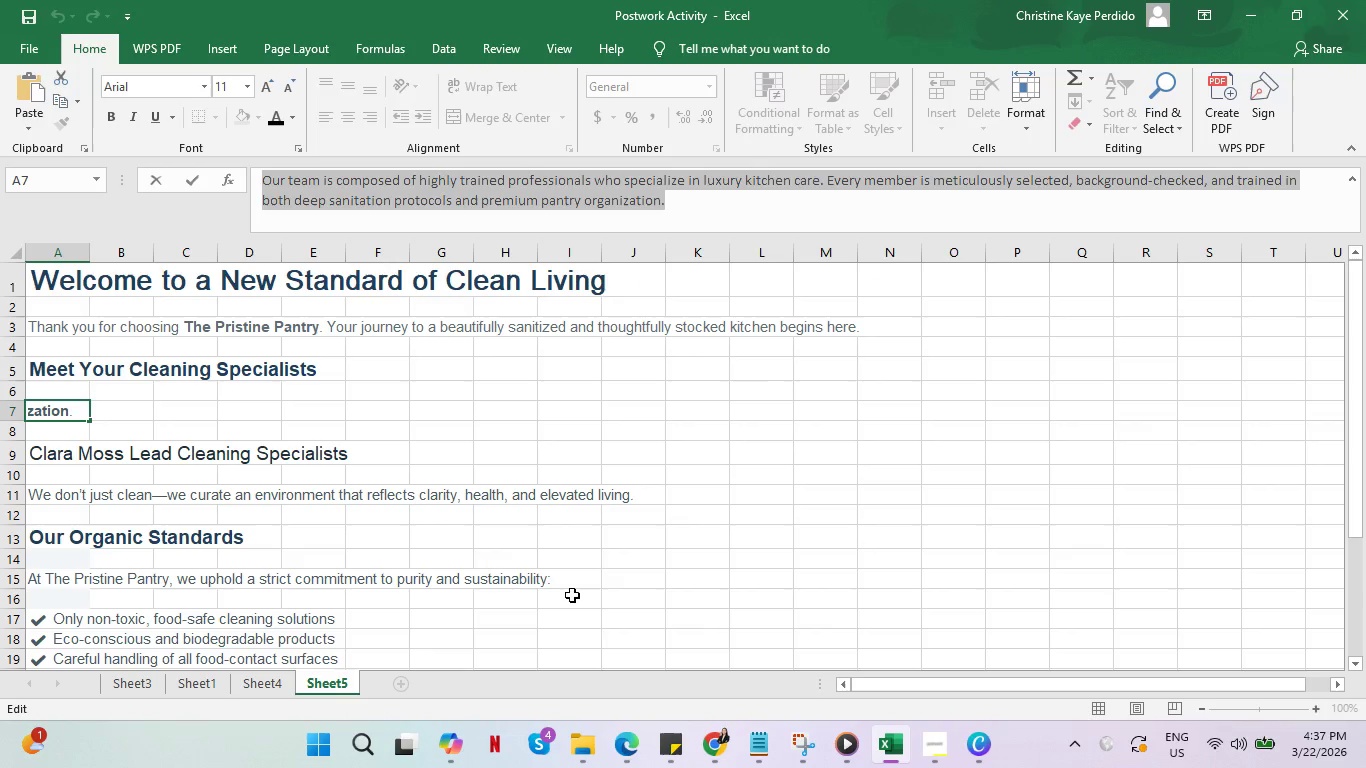 
scroll: coordinate [558, 578], scroll_direction: down, amount: 2.0
 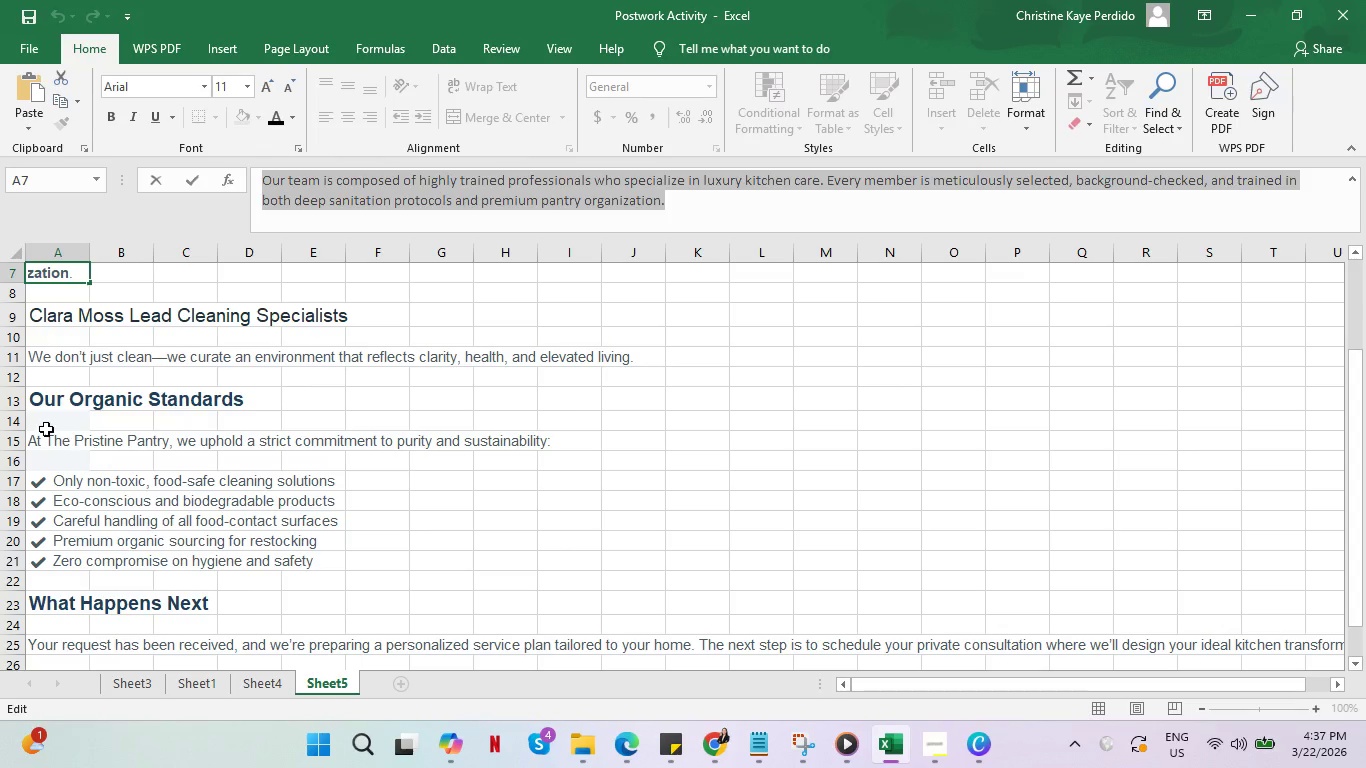 
left_click([55, 436])
 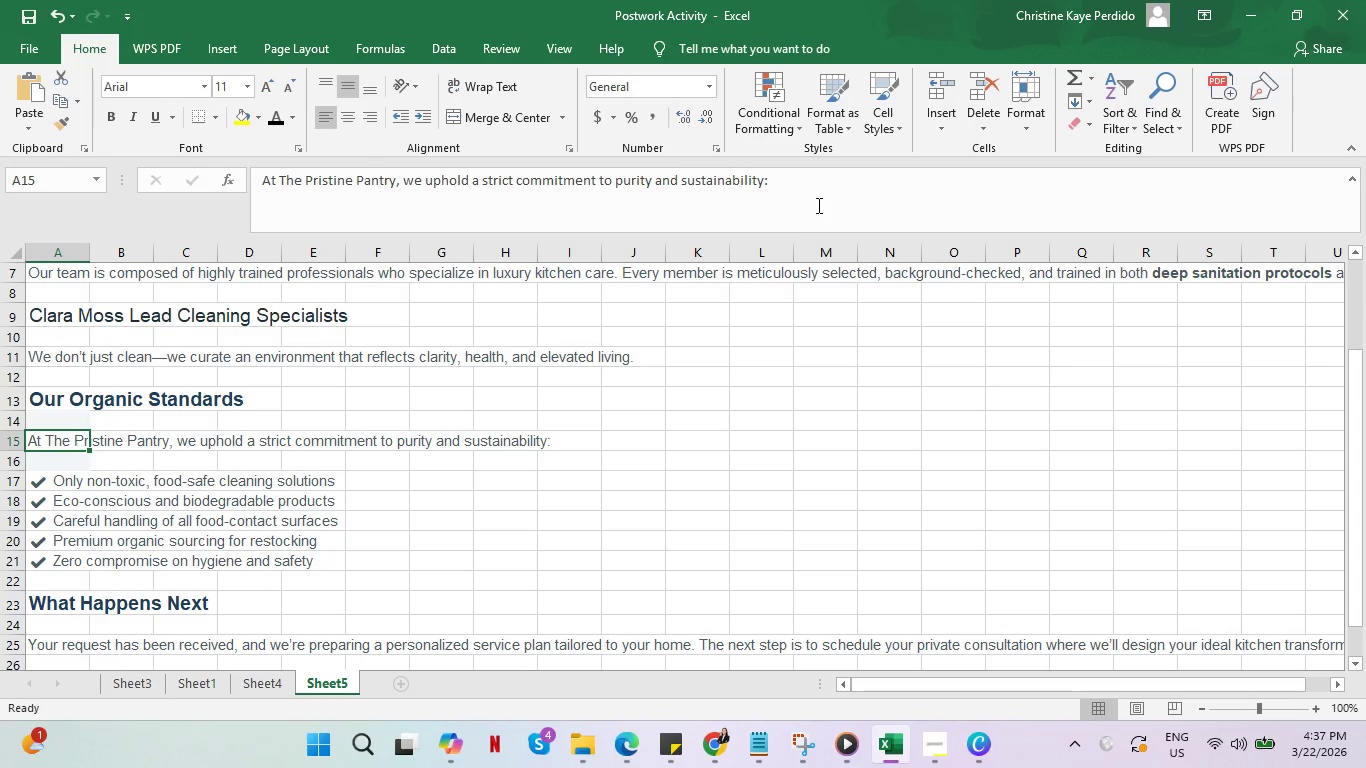 
left_click_drag(start_coordinate=[792, 177], to_coordinate=[249, 185])
 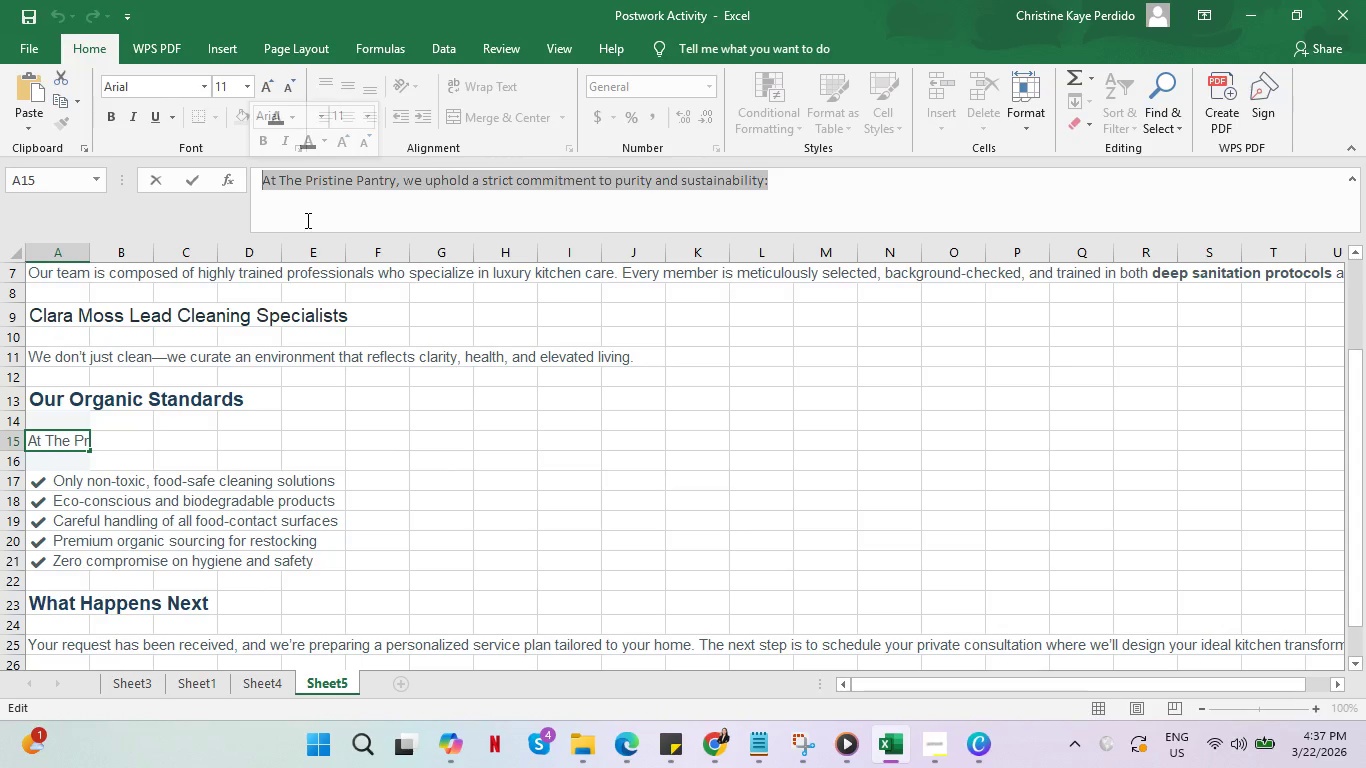 
key(Control+C)
 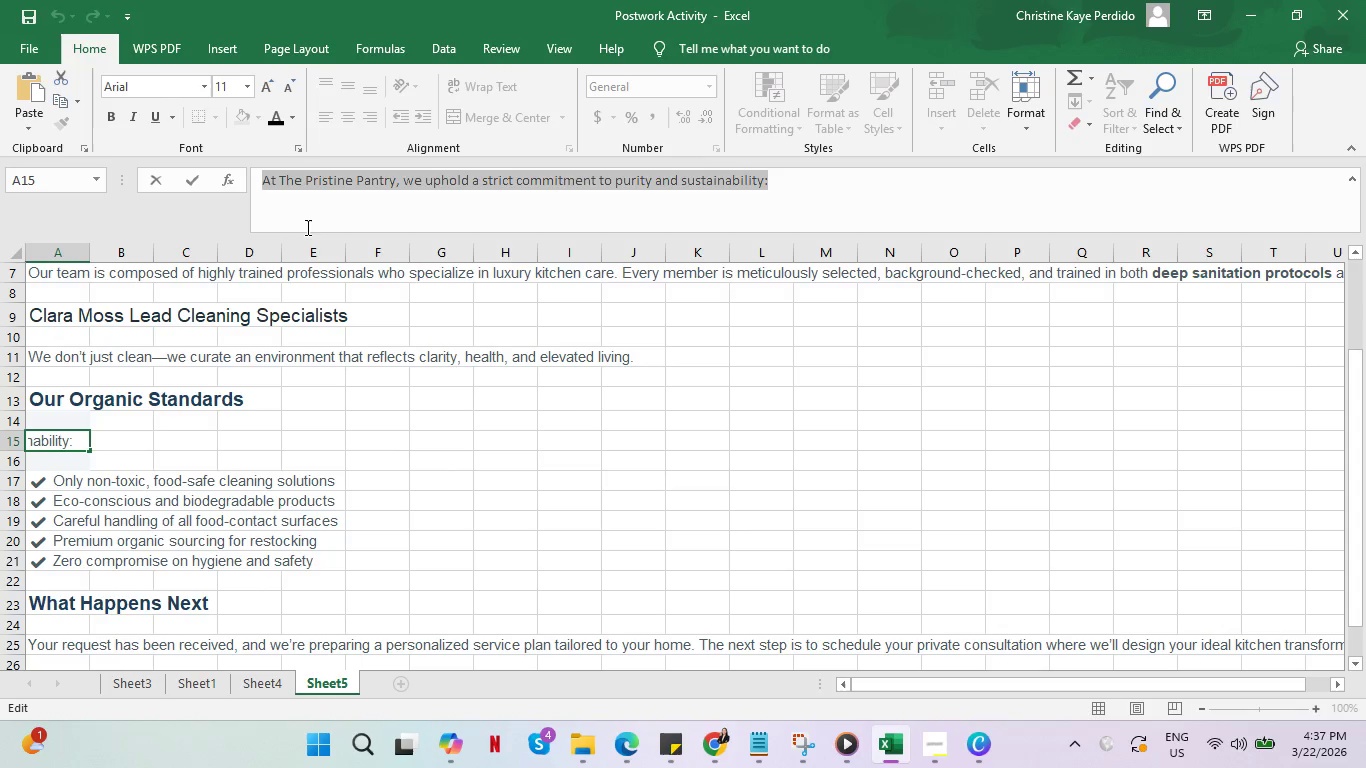 
key(Alt+Tab)
 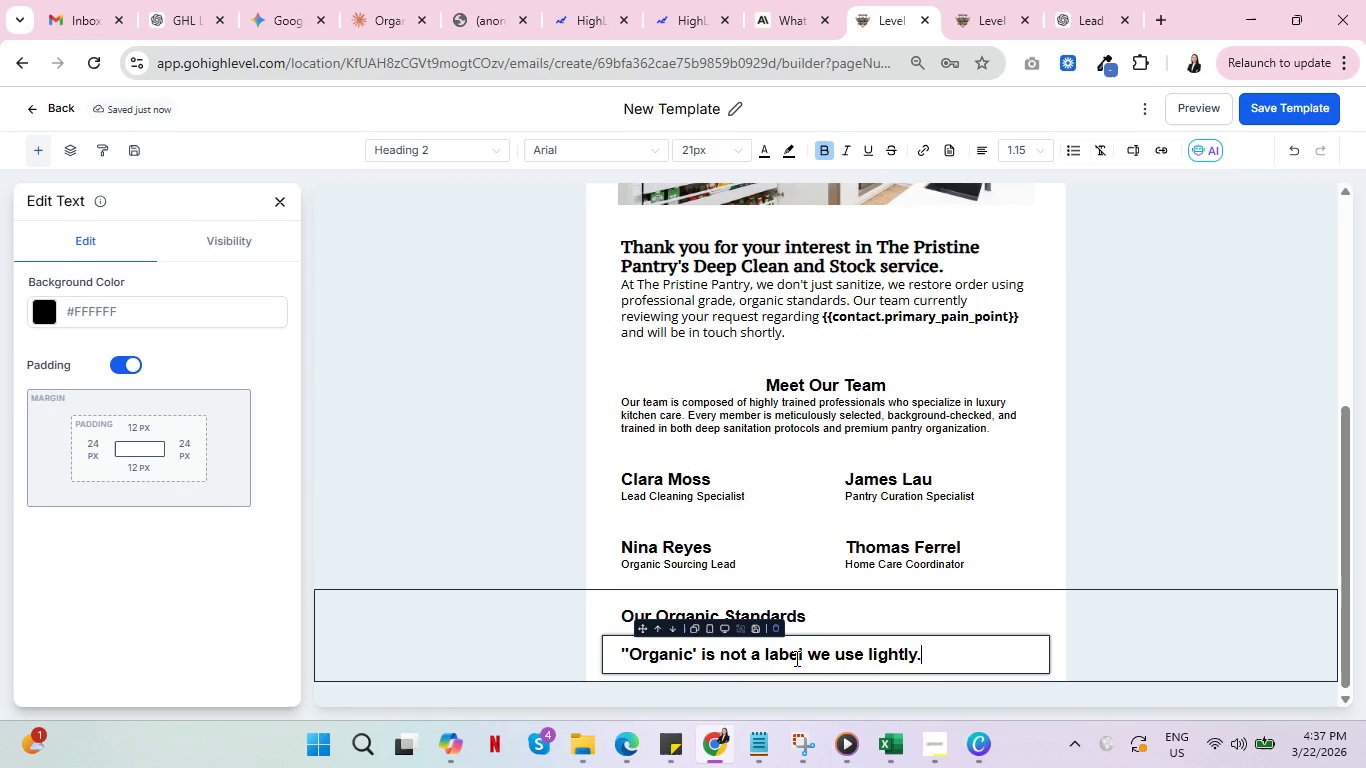 
double_click([795, 658])
 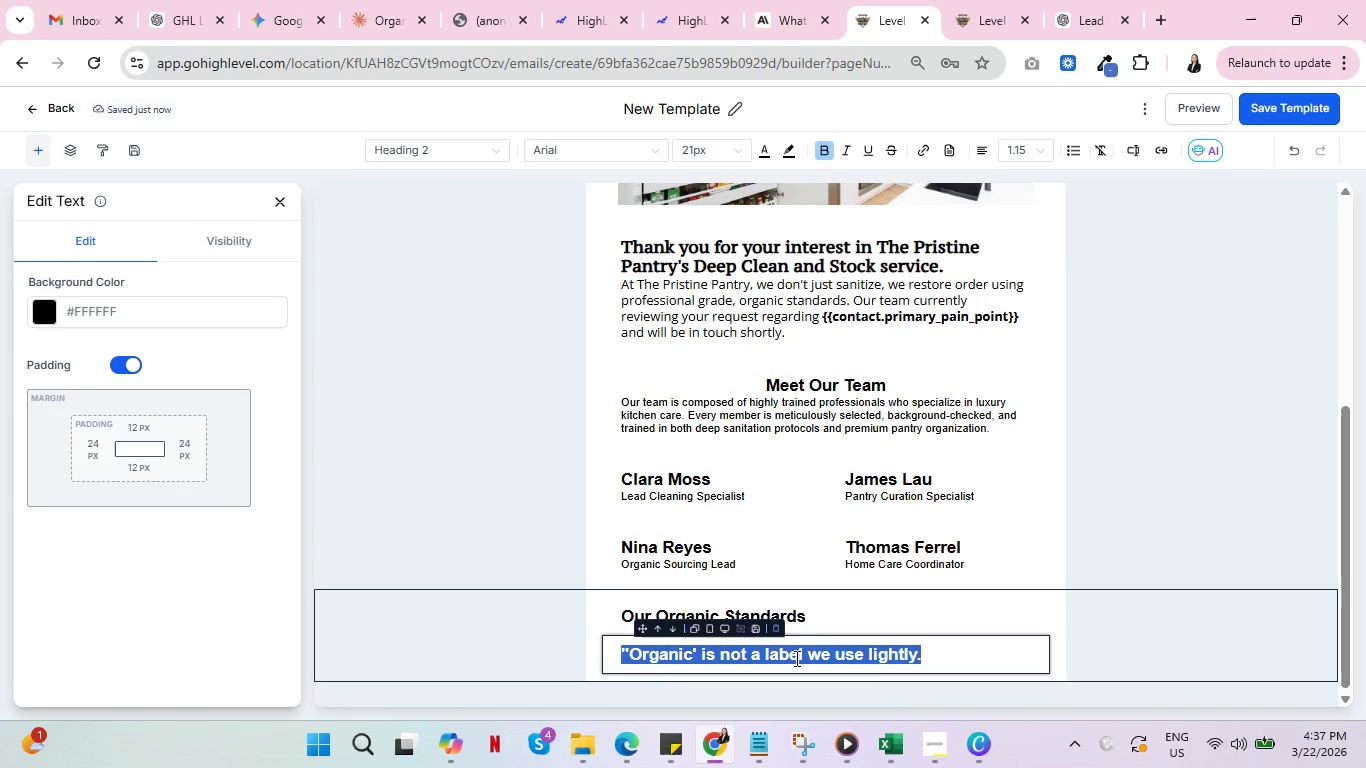 
triple_click([795, 658])
 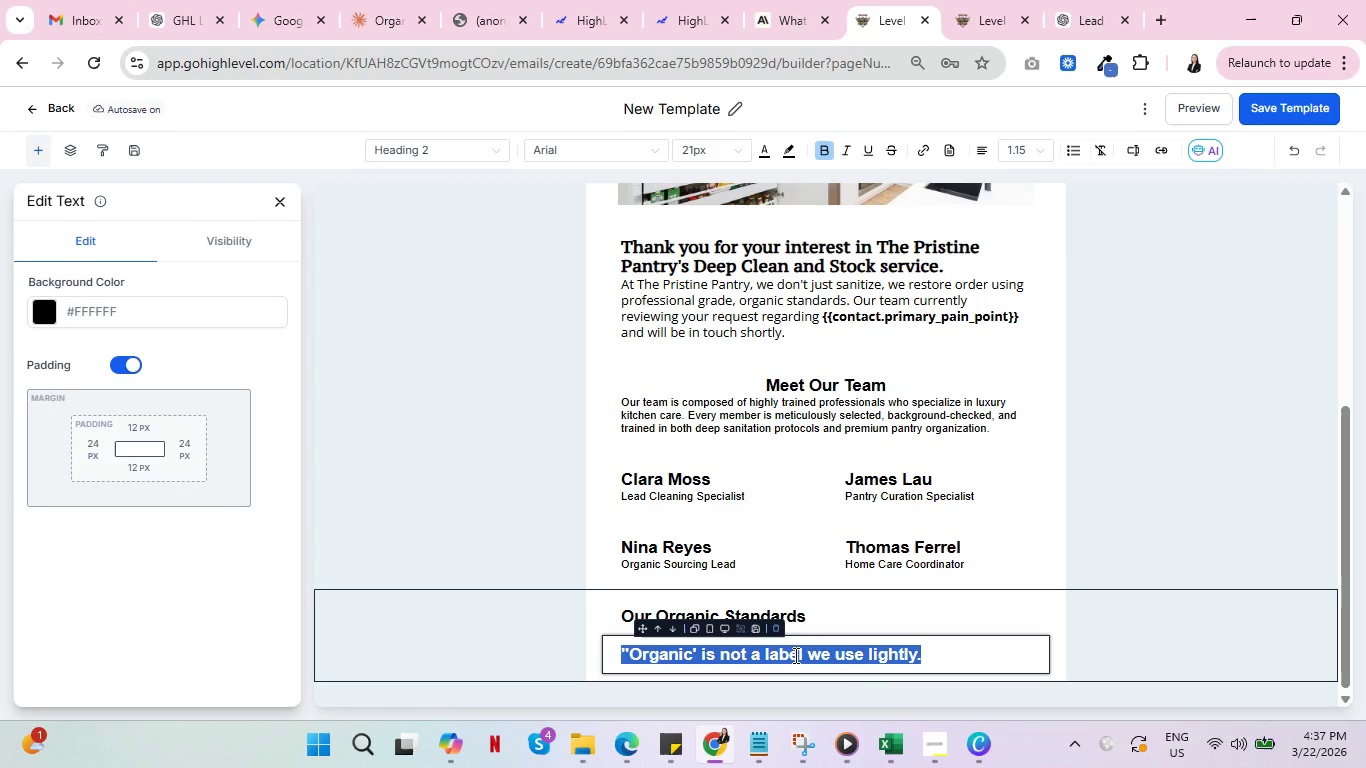 
key(Control+V)
 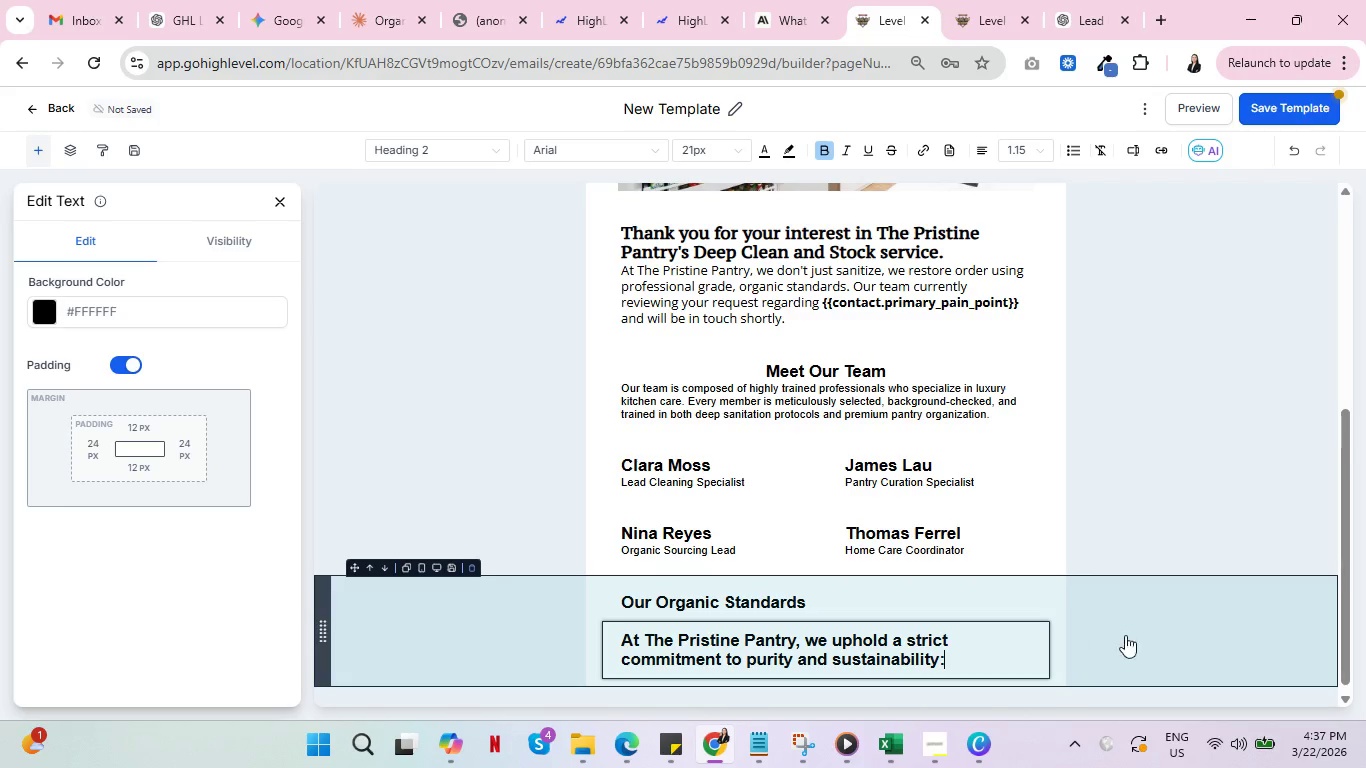 
left_click([1183, 635])
 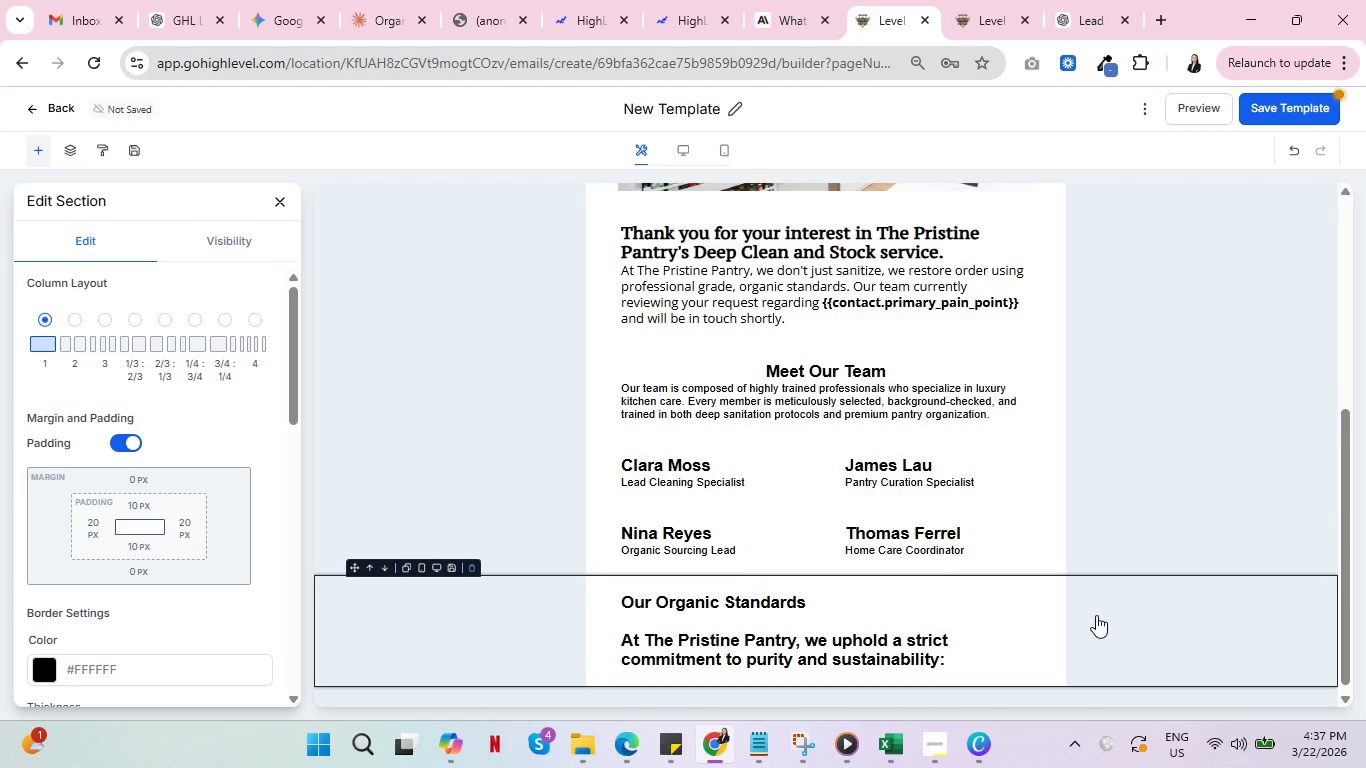 
scroll: coordinate [1105, 613], scroll_direction: down, amount: 5.0
 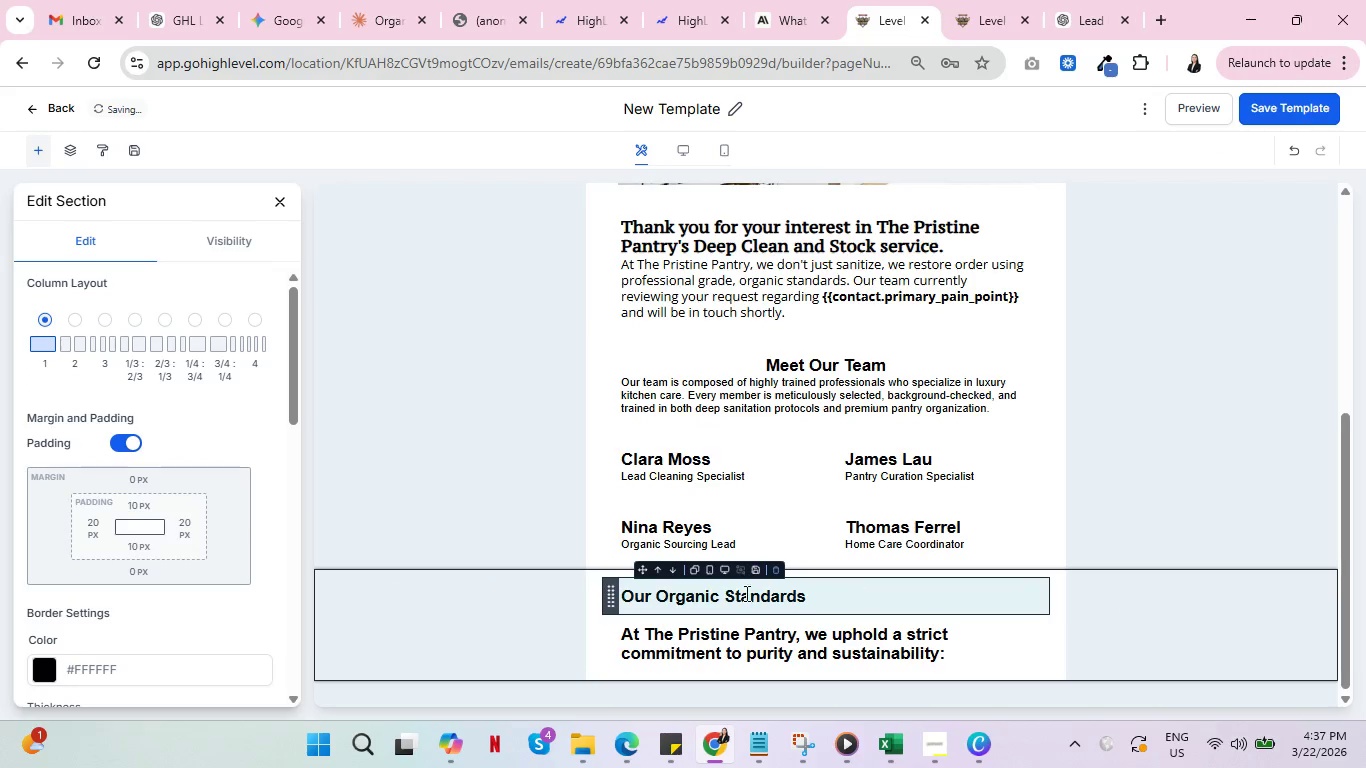 
double_click([742, 597])
 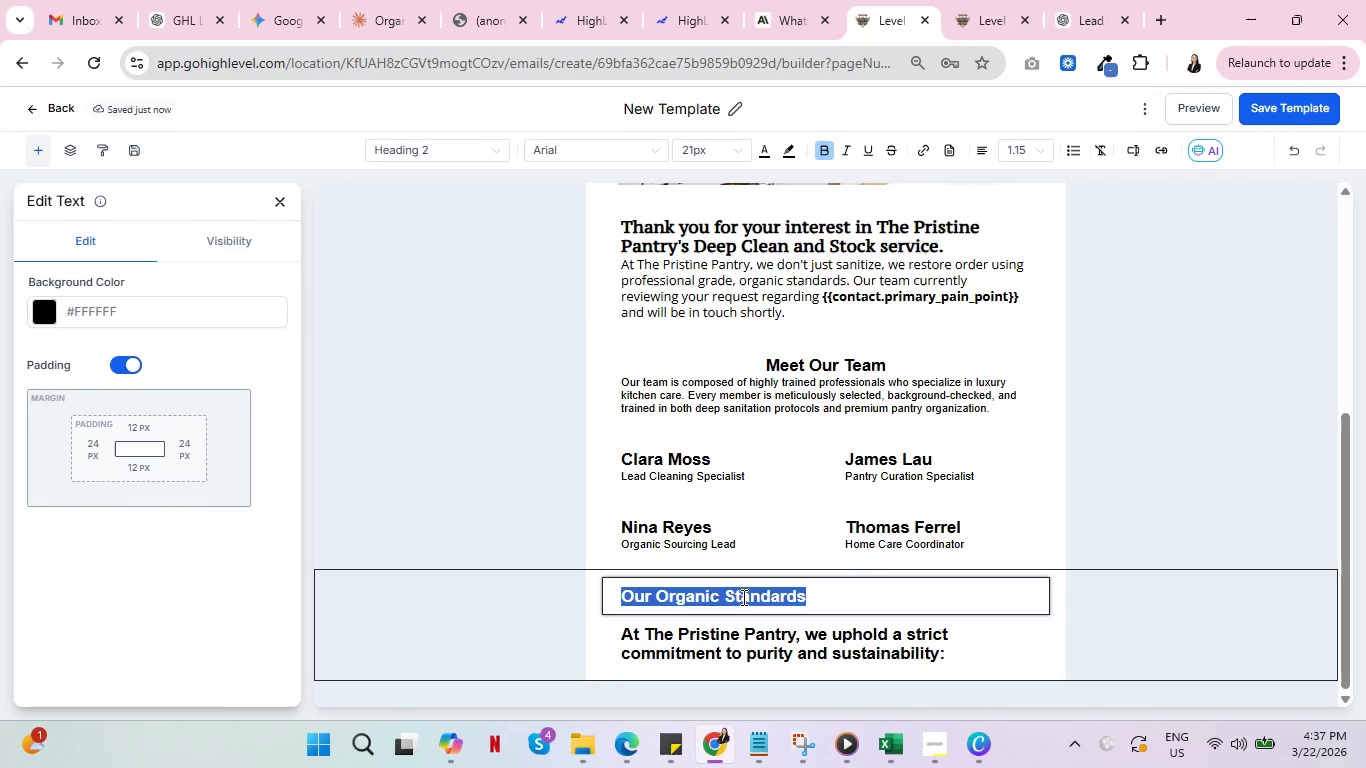 
triple_click([742, 597])
 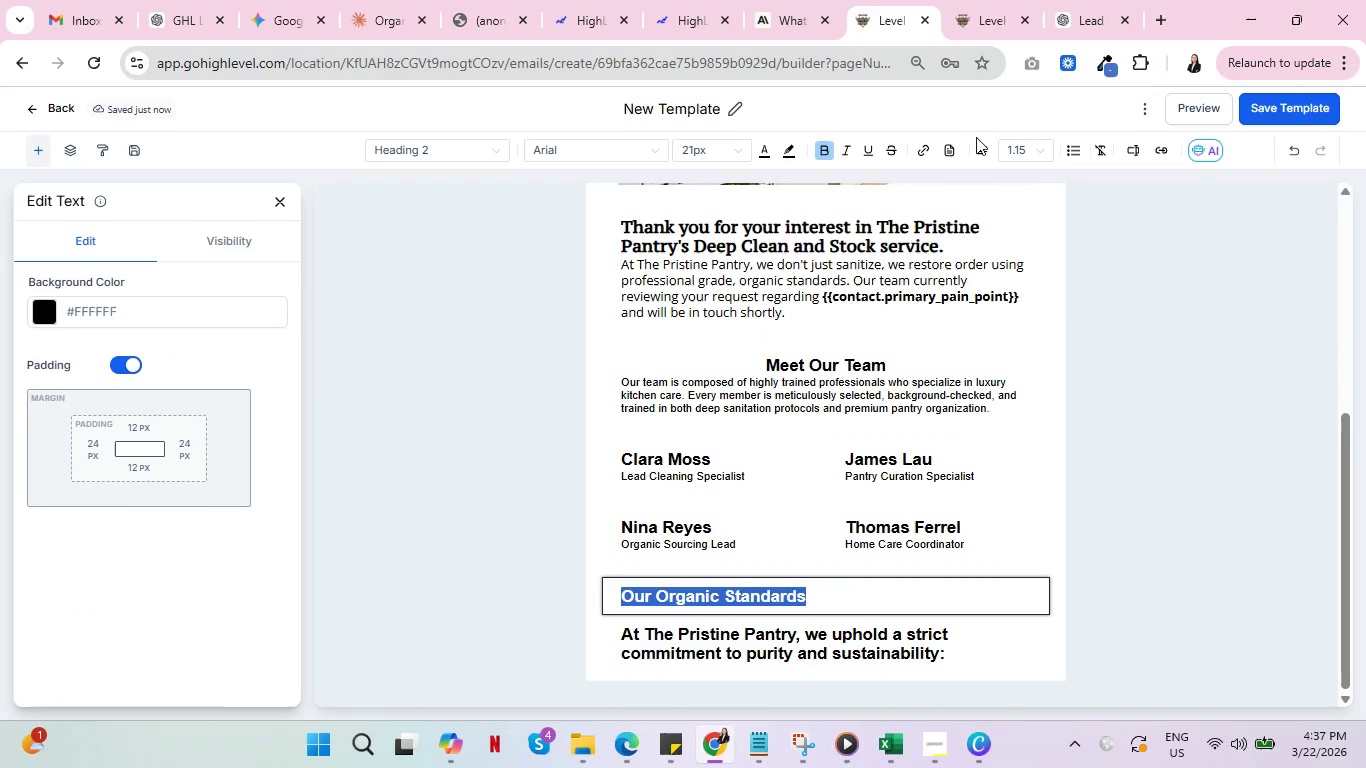 
left_click([978, 150])
 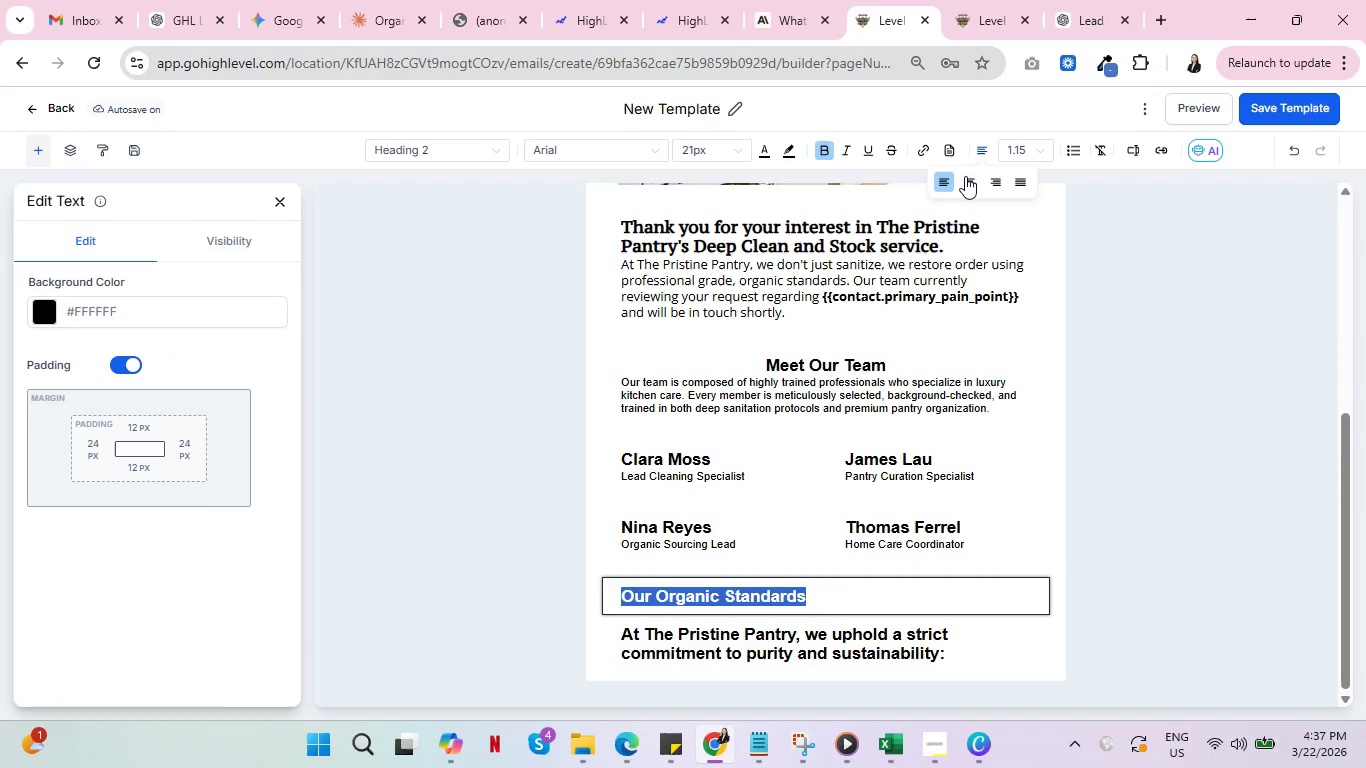 
left_click([968, 179])
 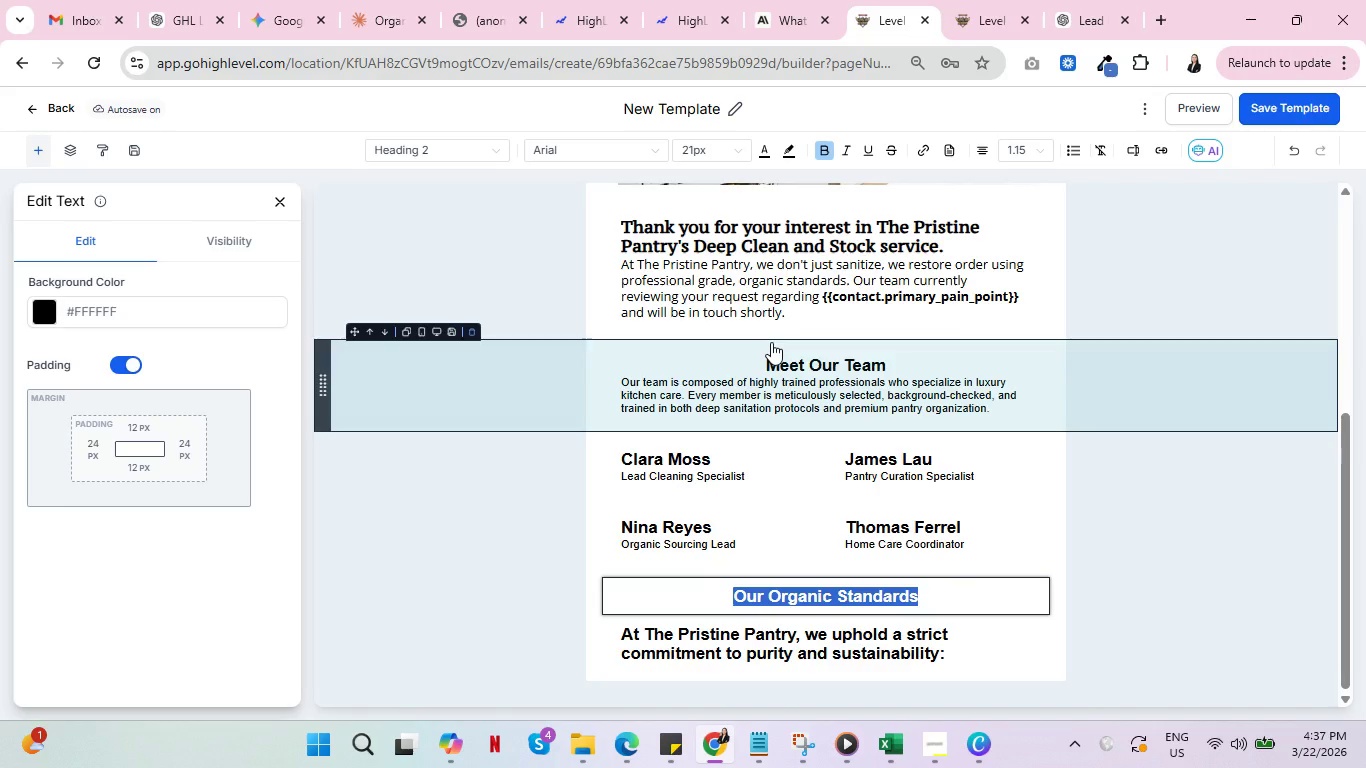 
wait(19.09)
 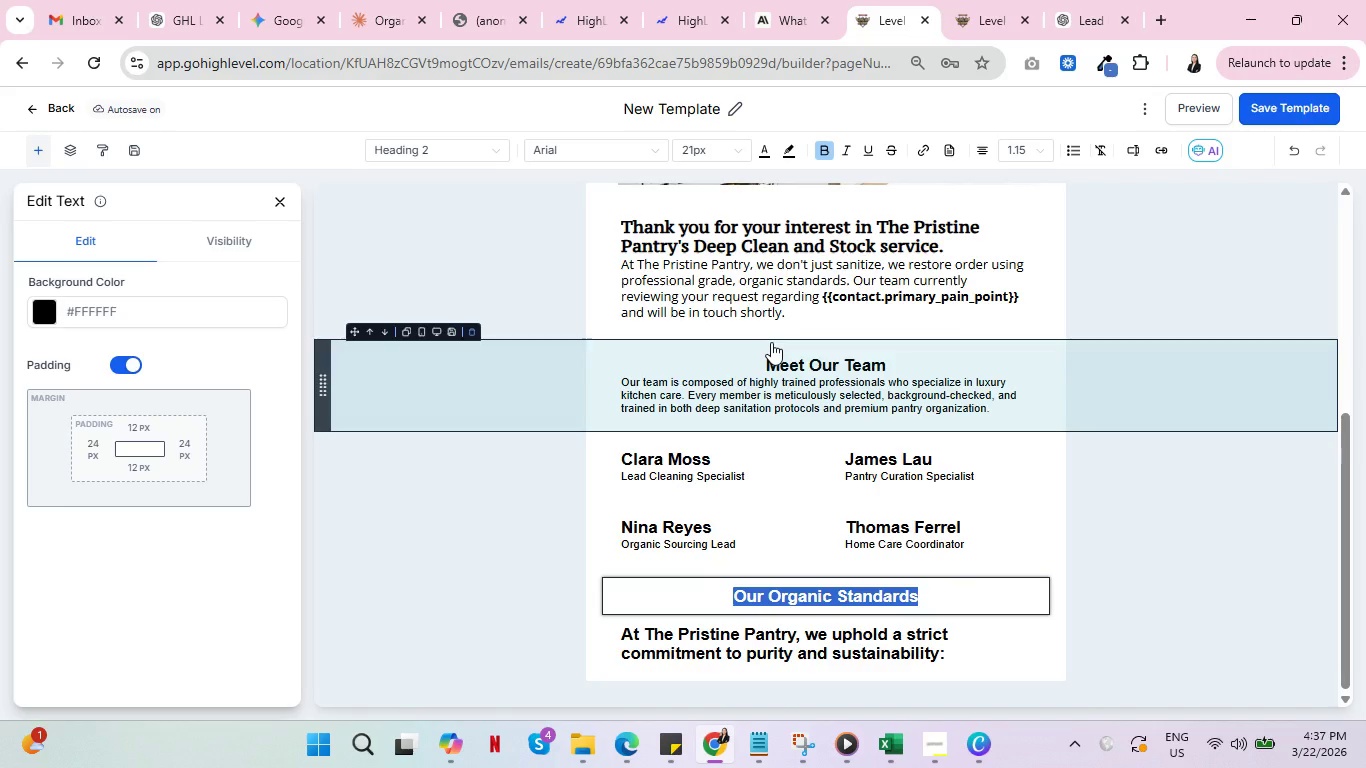 
key(Control+ControlLeft)
 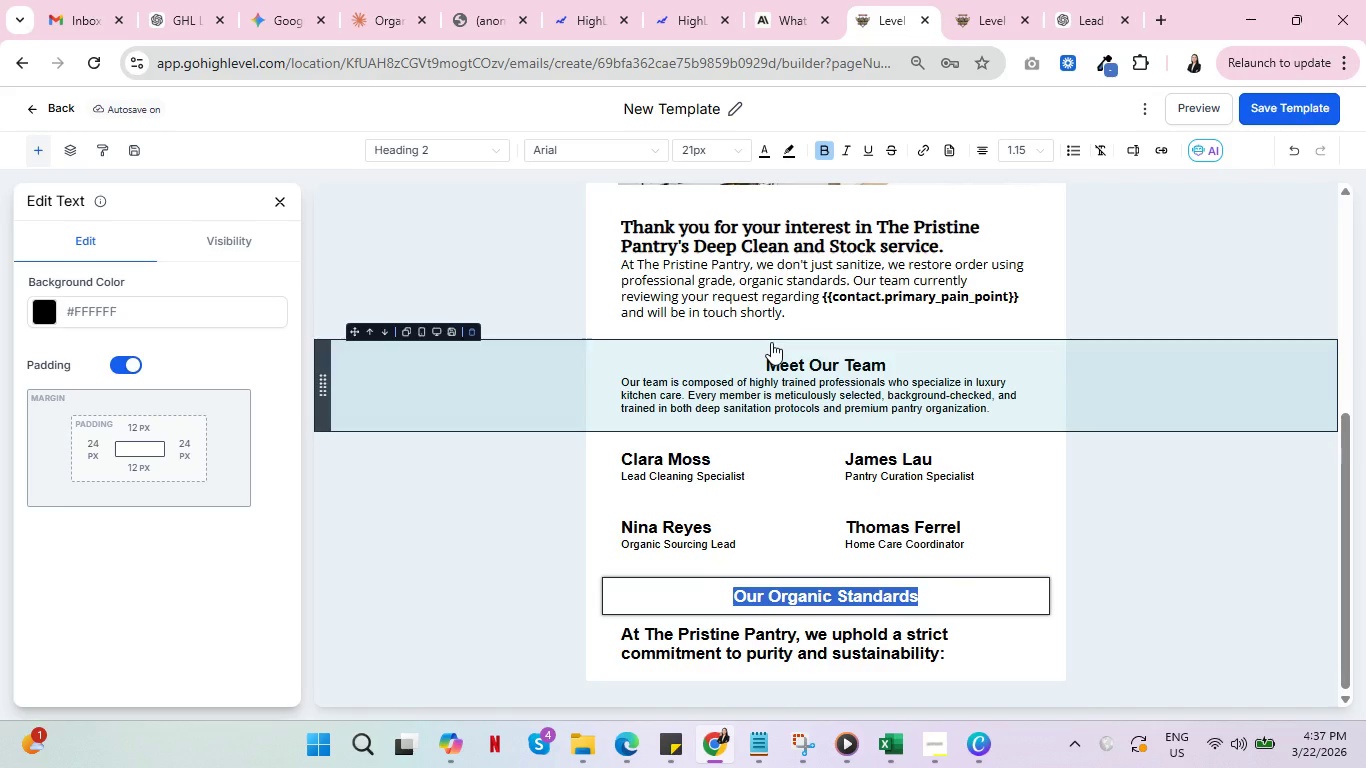 
key(Control+ControlLeft)
 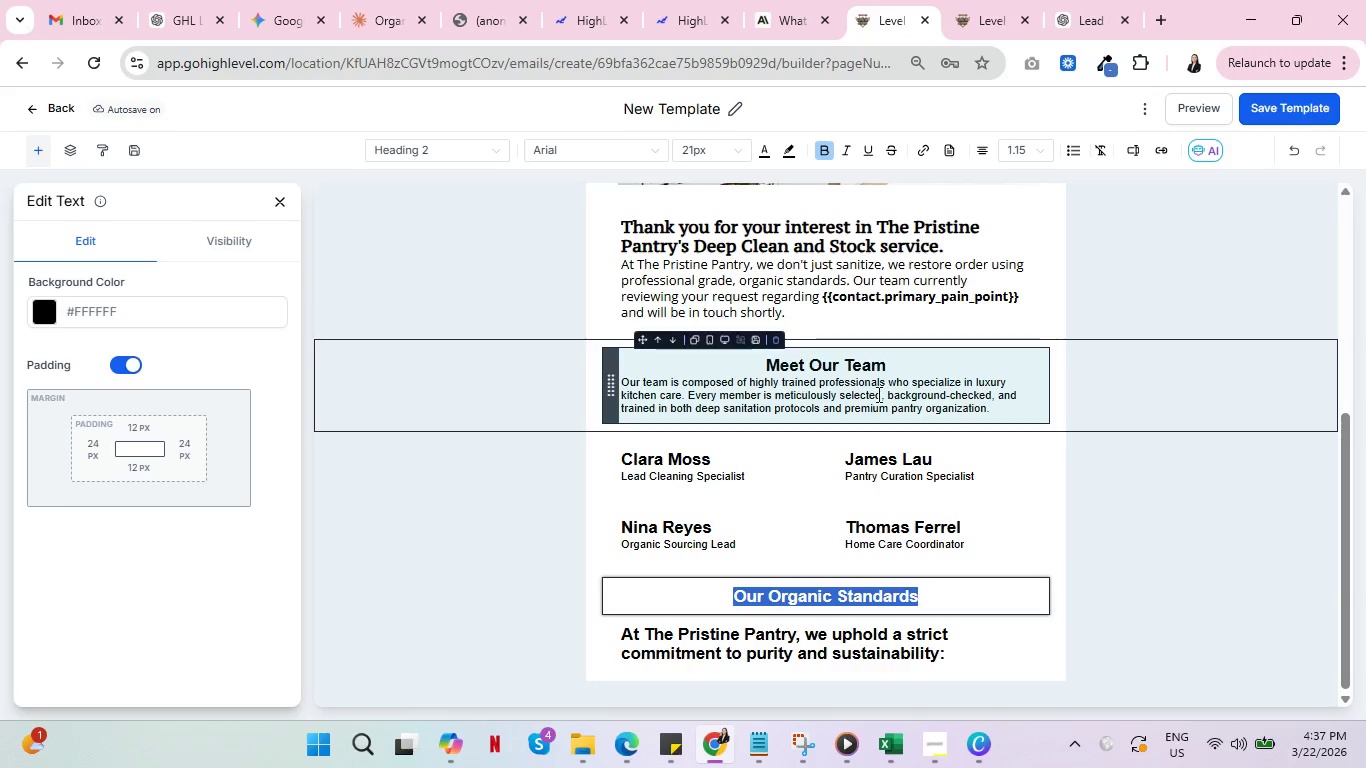 
left_click([974, 652])
 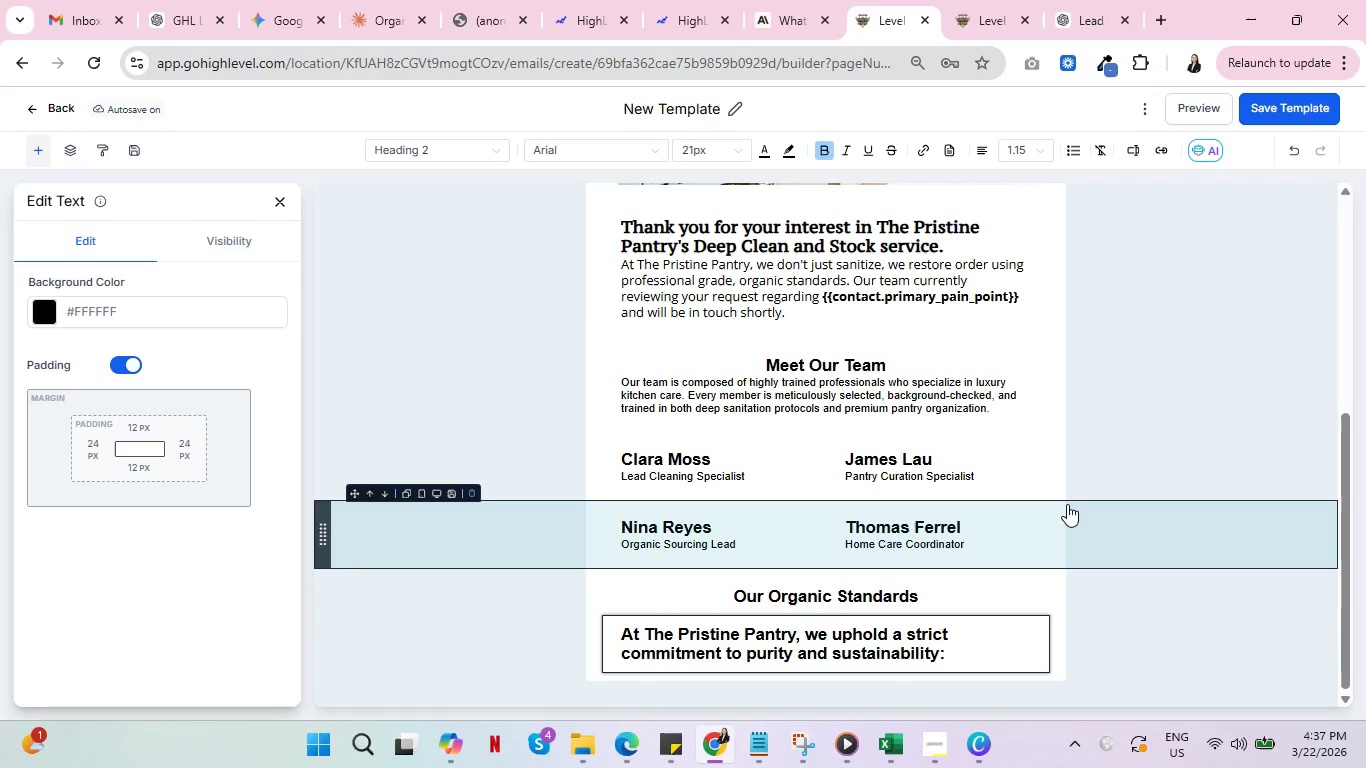 
scroll: coordinate [1205, 486], scroll_direction: down, amount: 5.0
 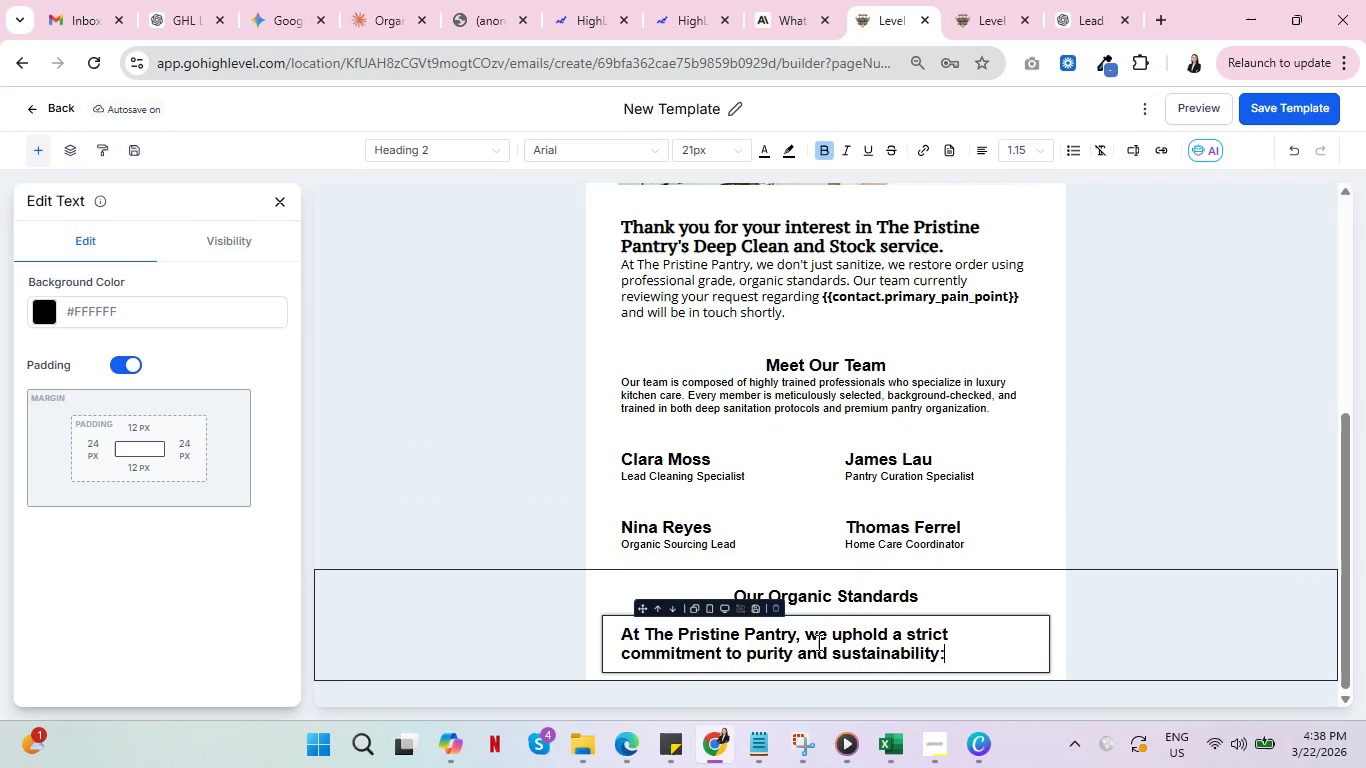 
wait(5.13)
 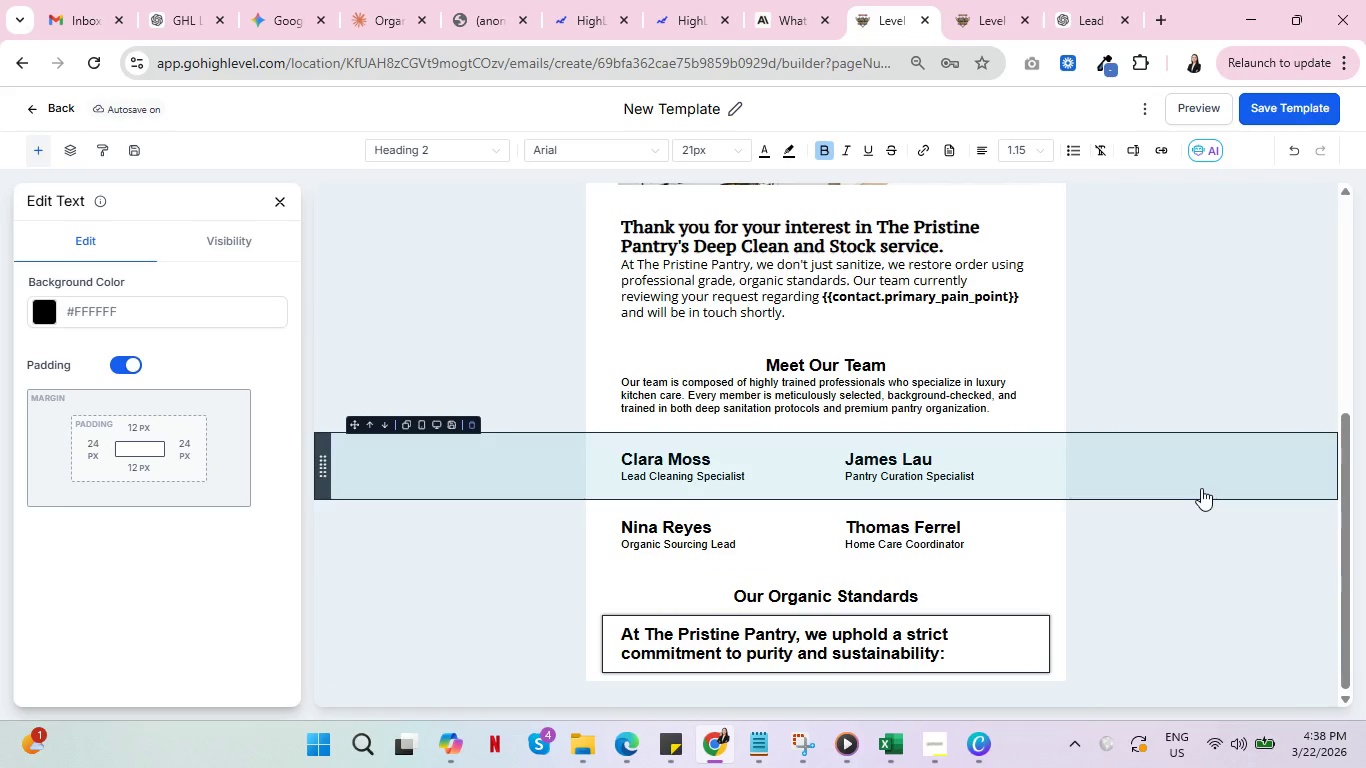 
left_click([1191, 585])
 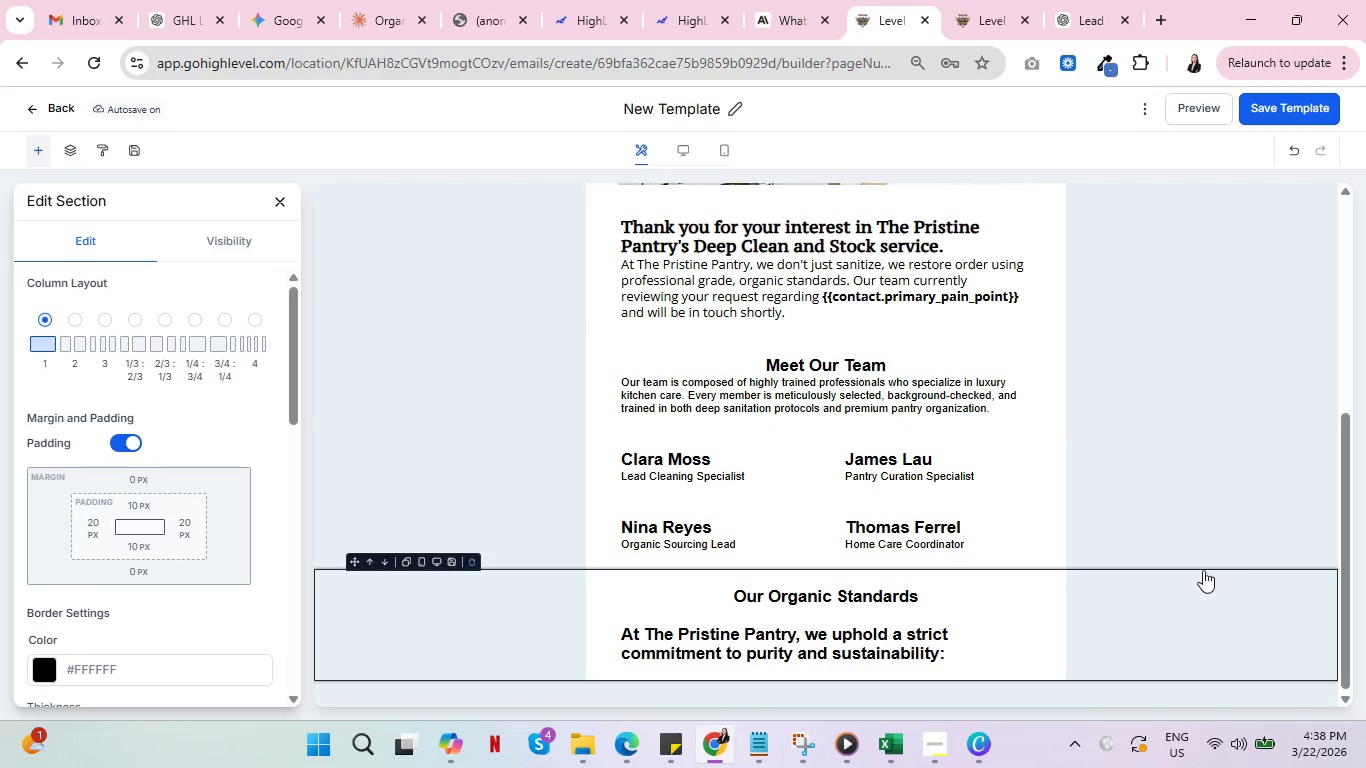 
scroll: coordinate [1269, 552], scroll_direction: down, amount: 5.0
 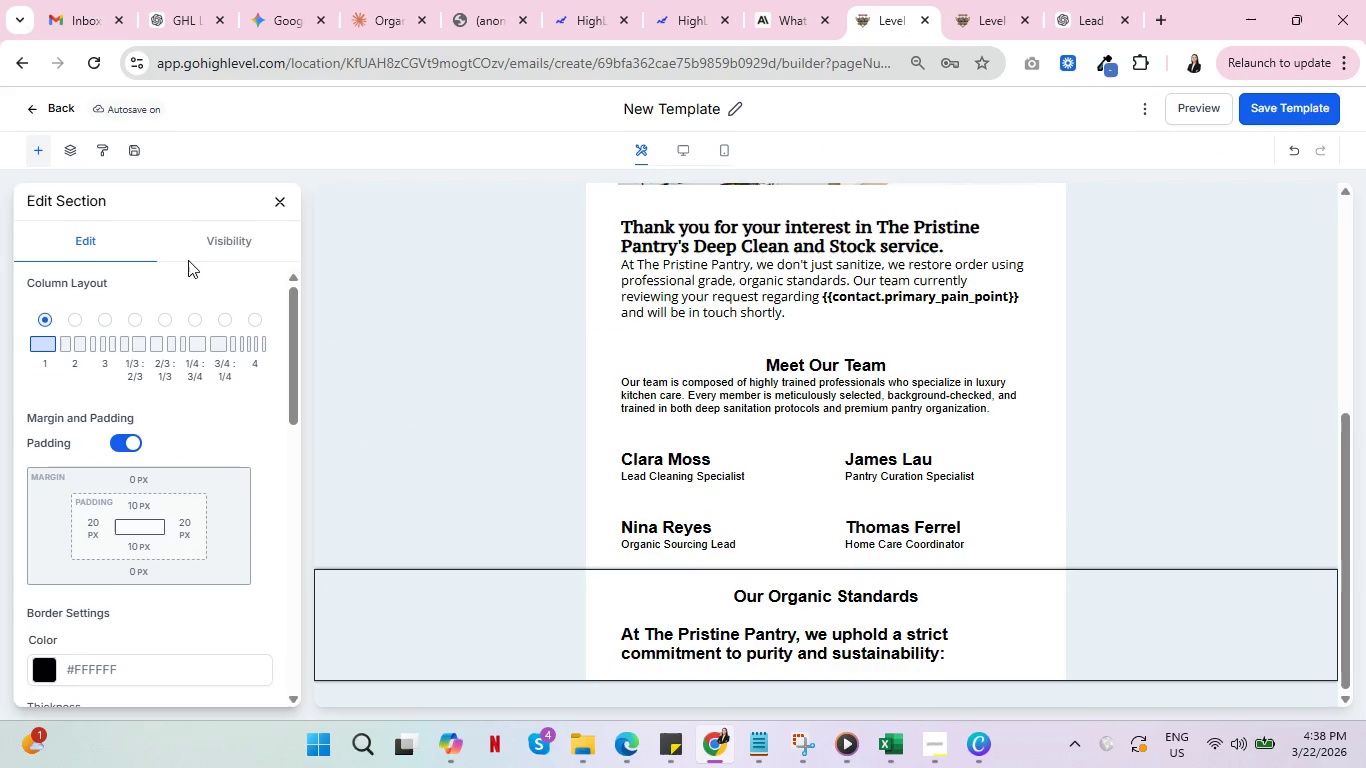 
left_click([287, 198])
 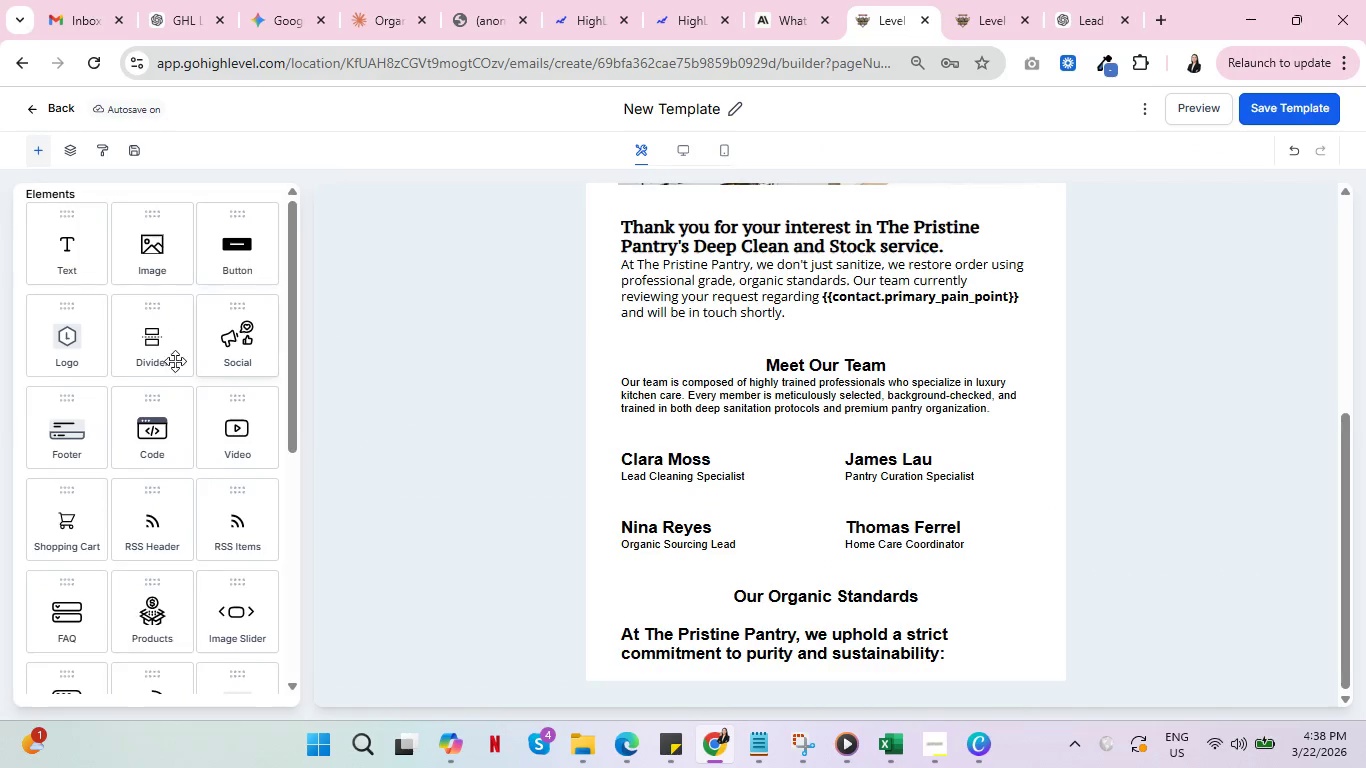 
scroll: coordinate [132, 565], scroll_direction: down, amount: 6.0
 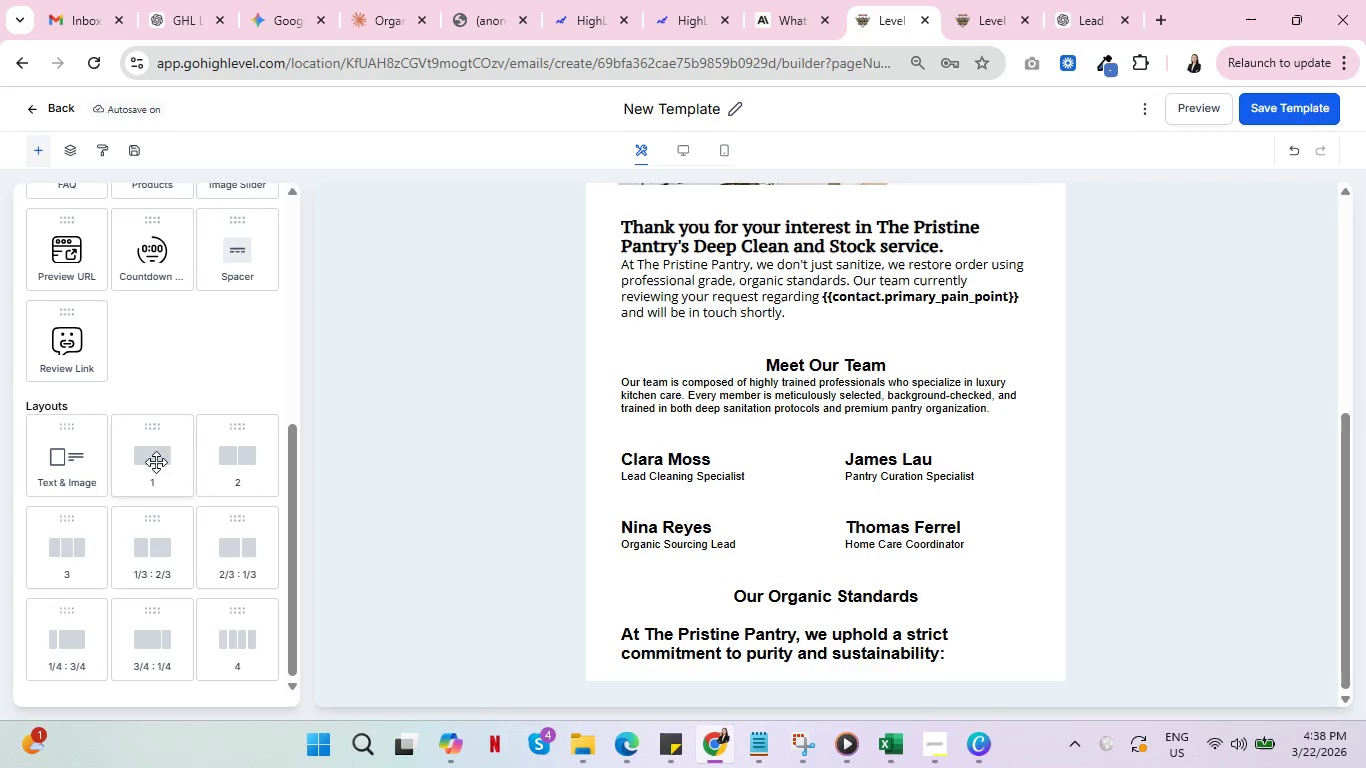 
left_click_drag(start_coordinate=[156, 458], to_coordinate=[748, 674])
 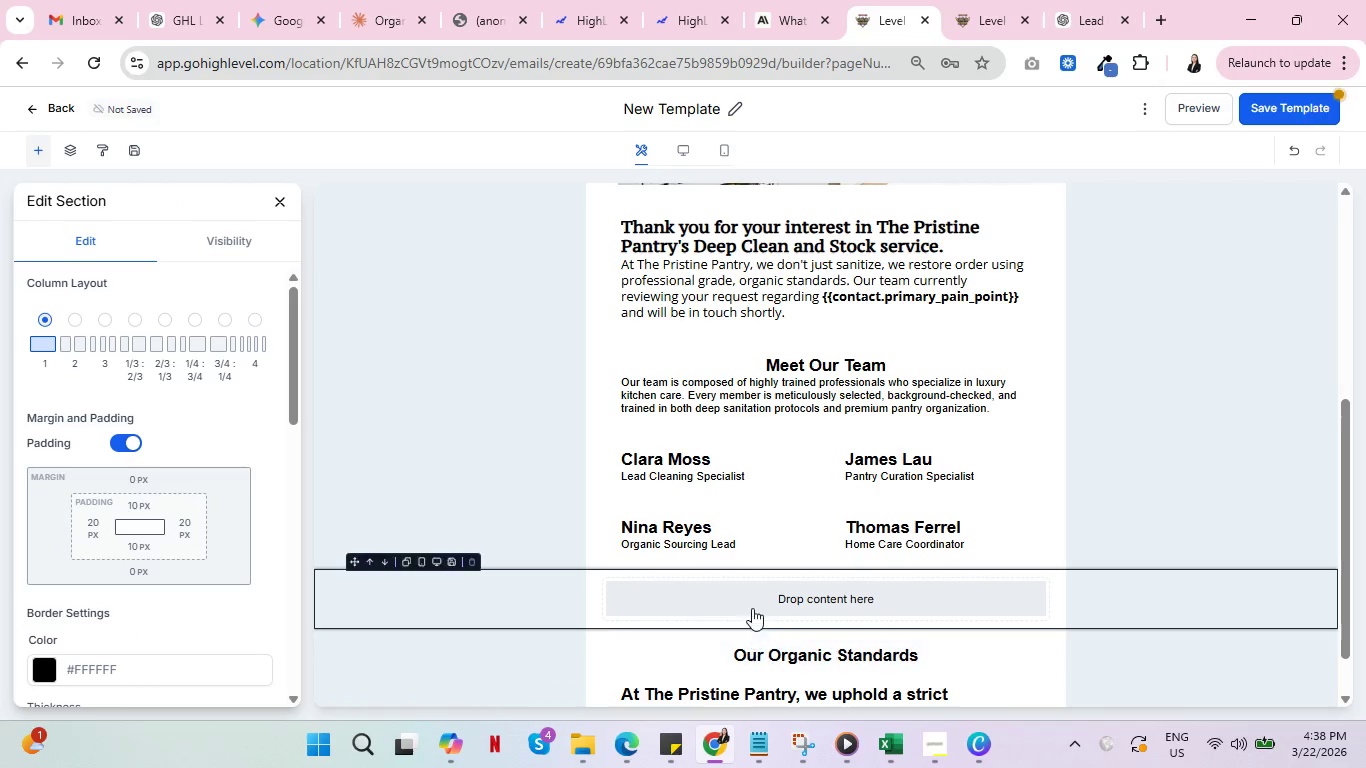 
scroll: coordinate [951, 567], scroll_direction: down, amount: 6.0
 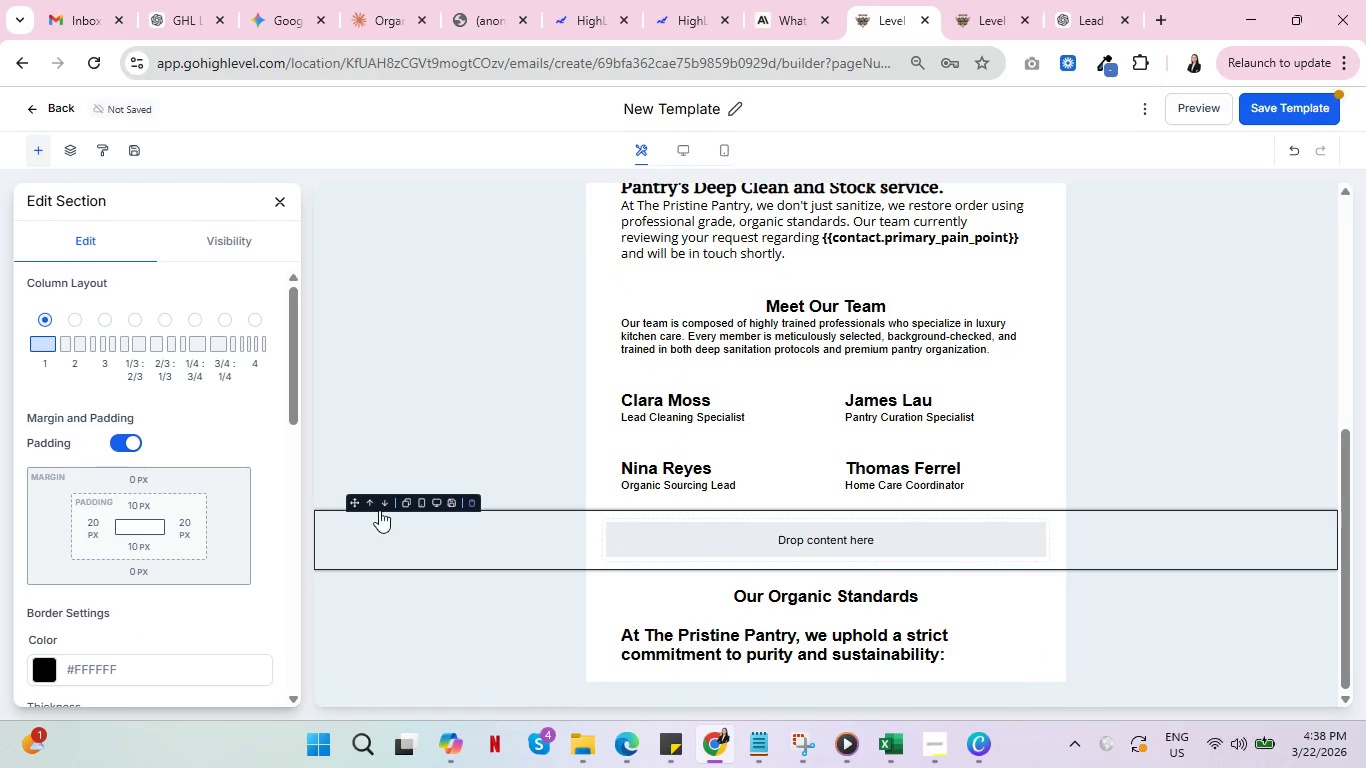 
left_click([380, 498])
 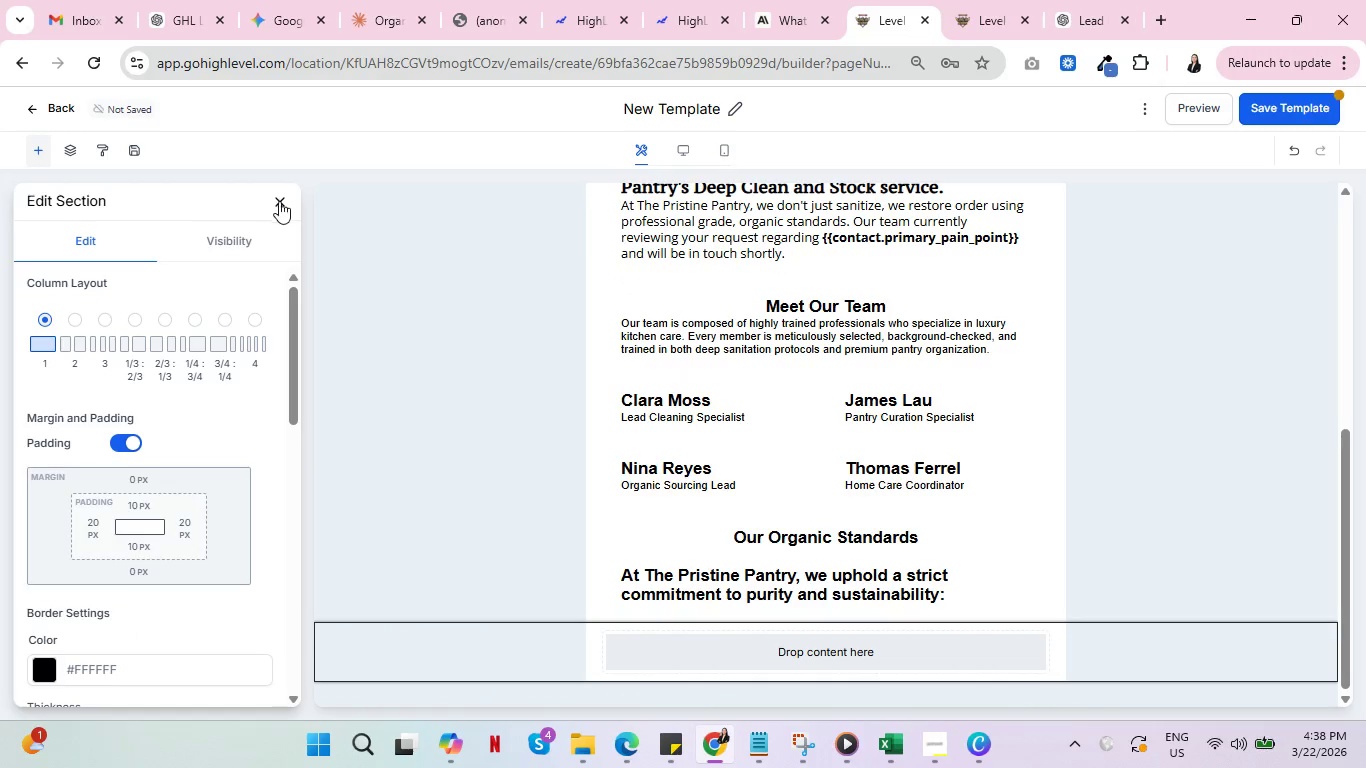 
left_click_drag(start_coordinate=[150, 459], to_coordinate=[776, 692])
 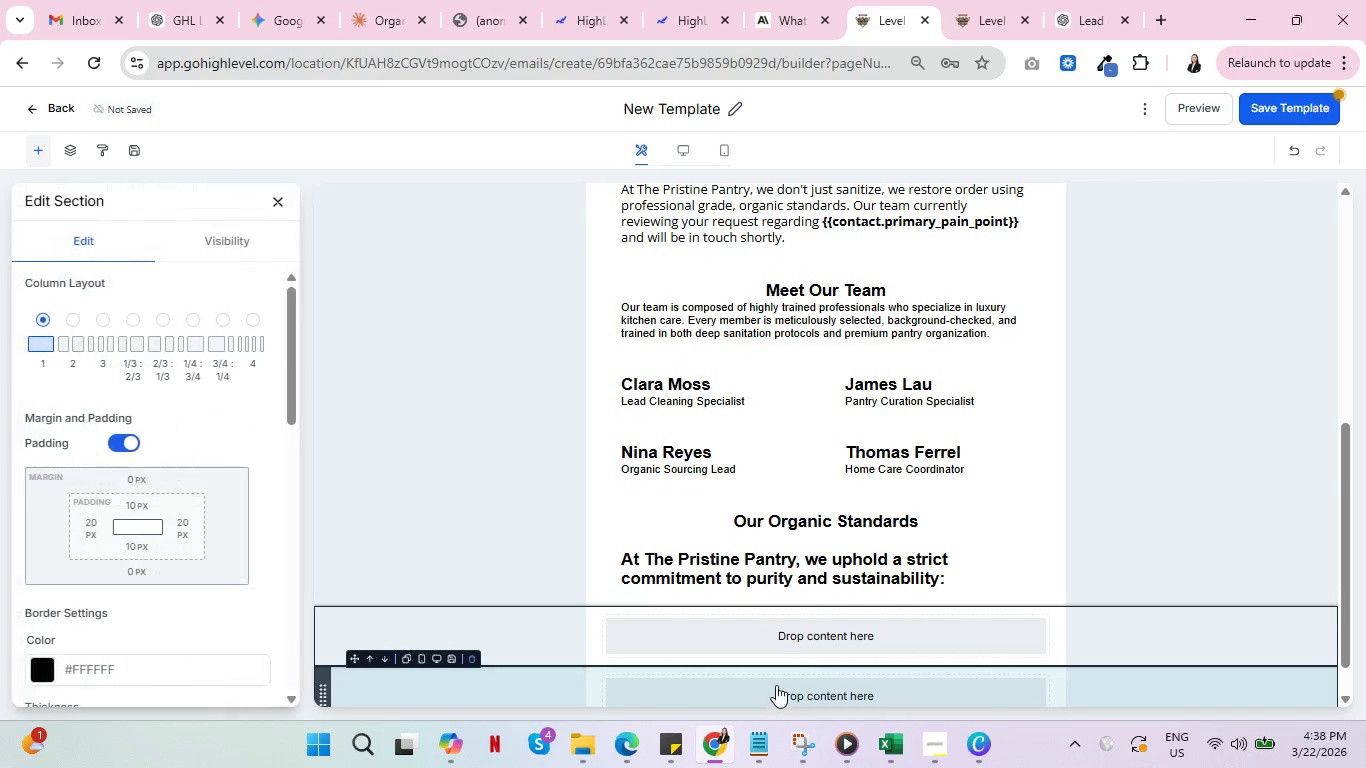 
scroll: coordinate [860, 615], scroll_direction: down, amount: 5.0
 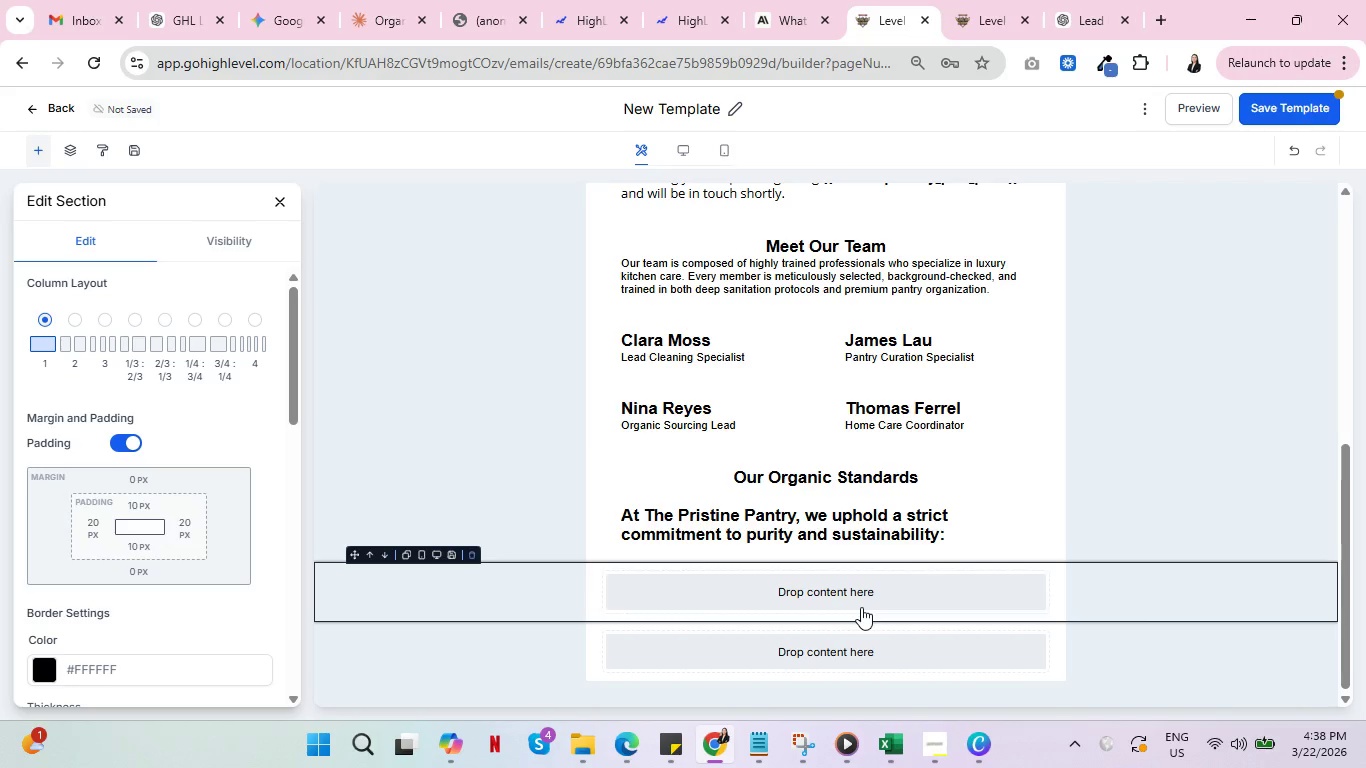 
wait(7.86)
 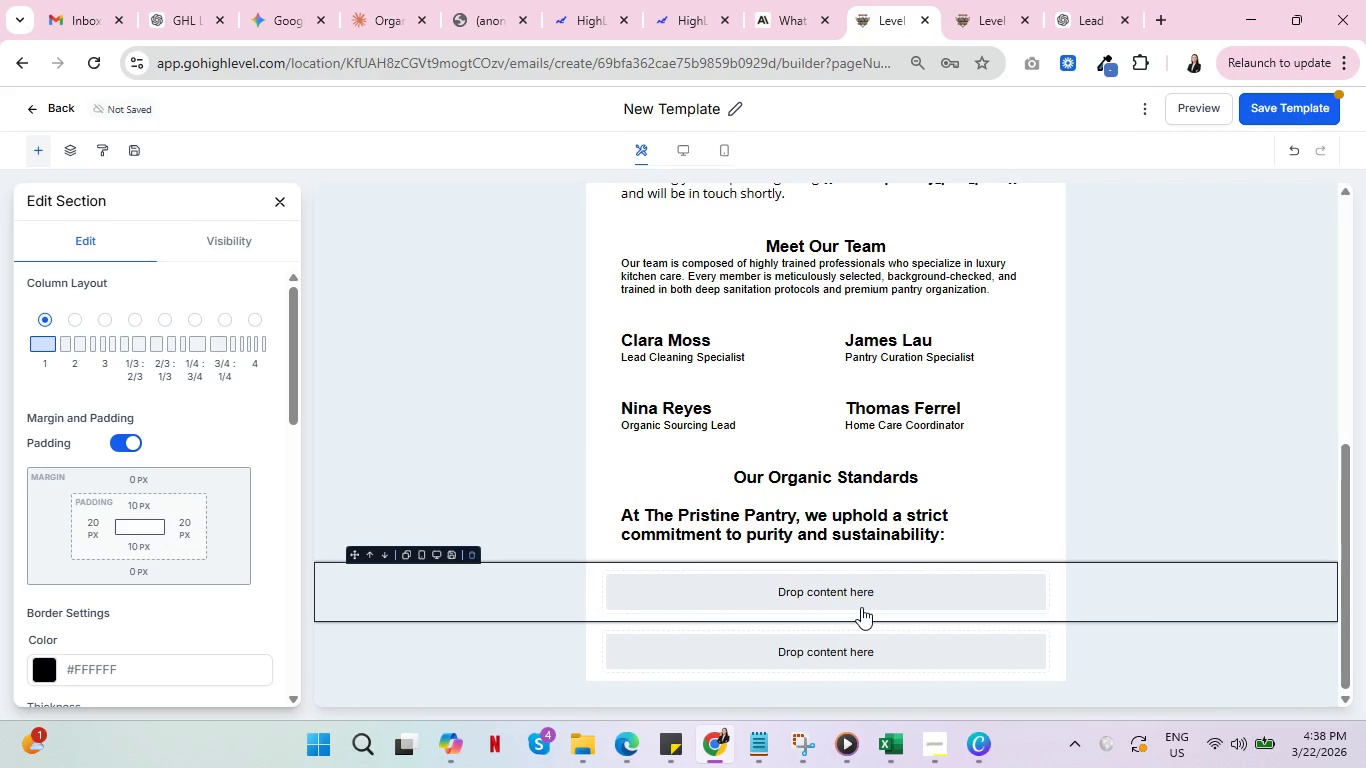 
key(Control+ControlLeft)
 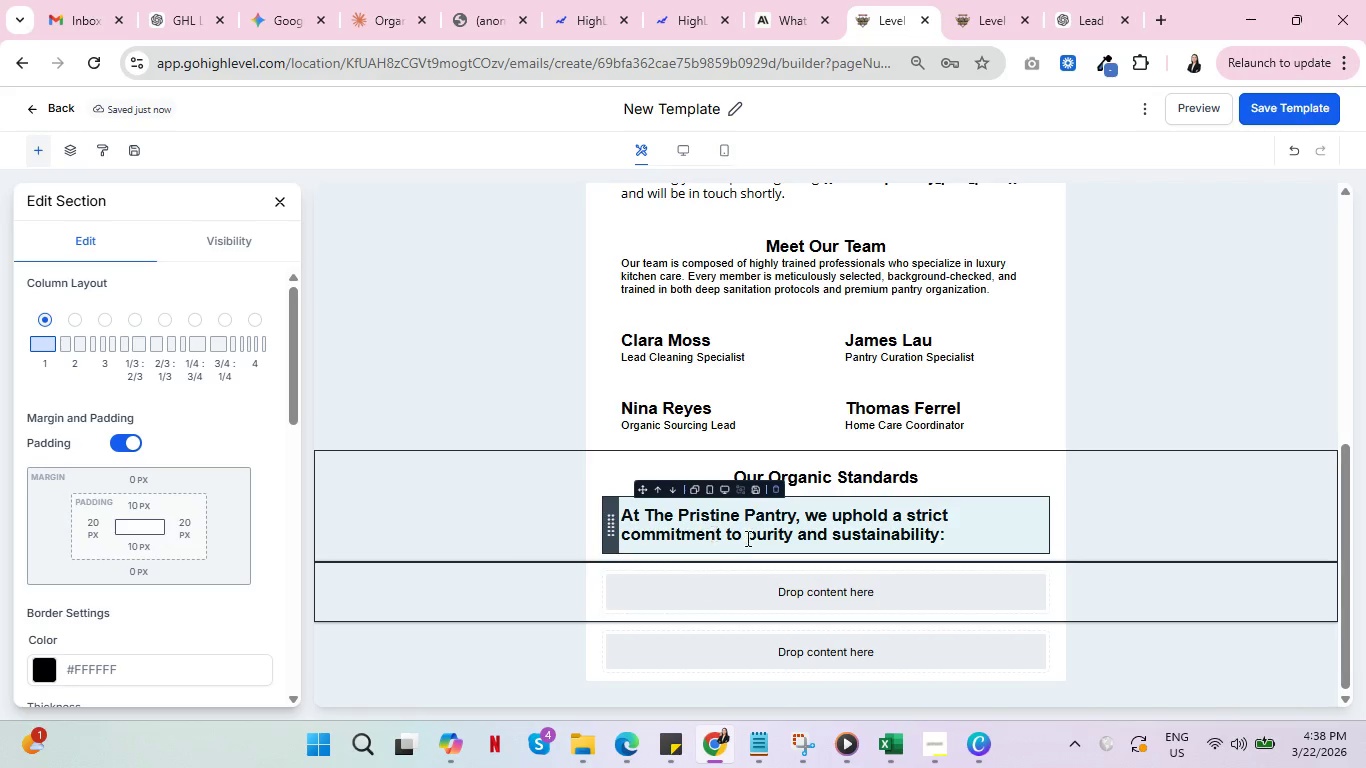 
key(Control+ControlLeft)
 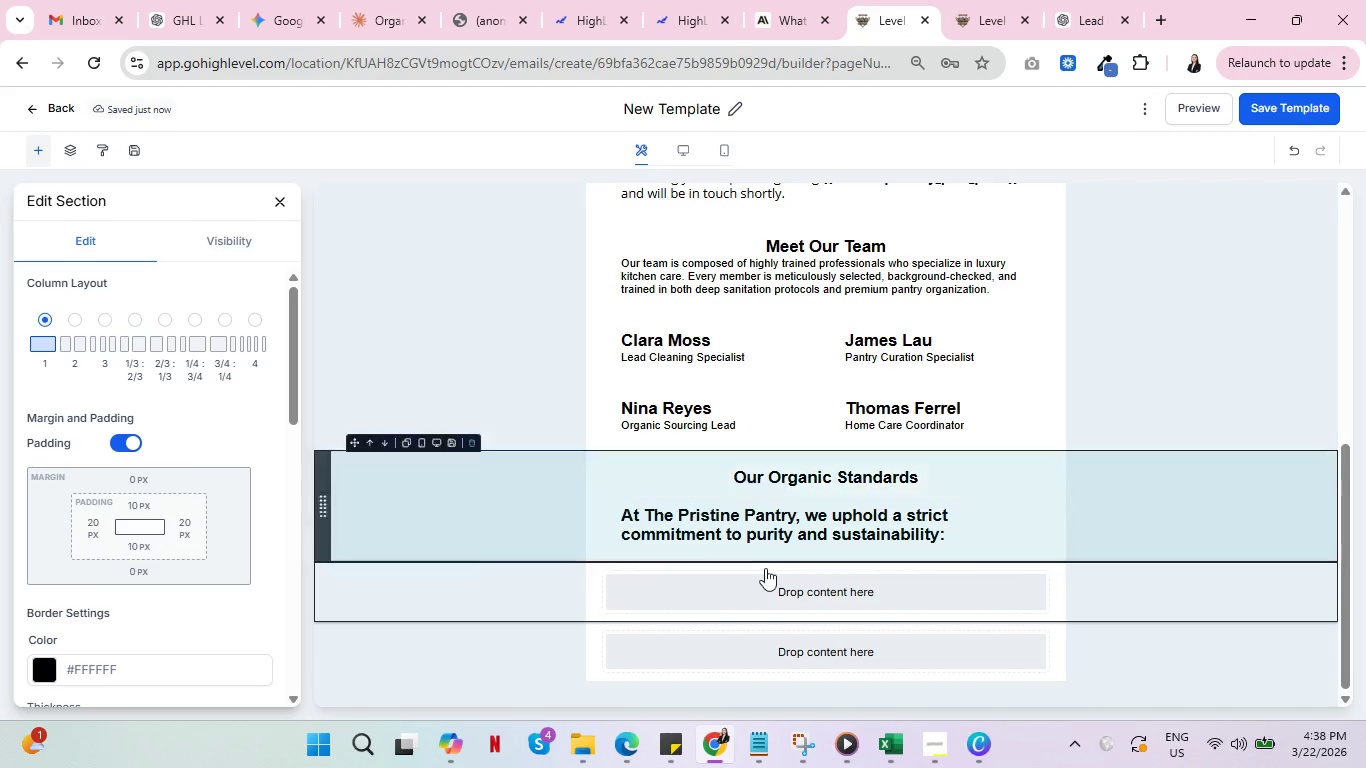 
key(Control+ControlLeft)
 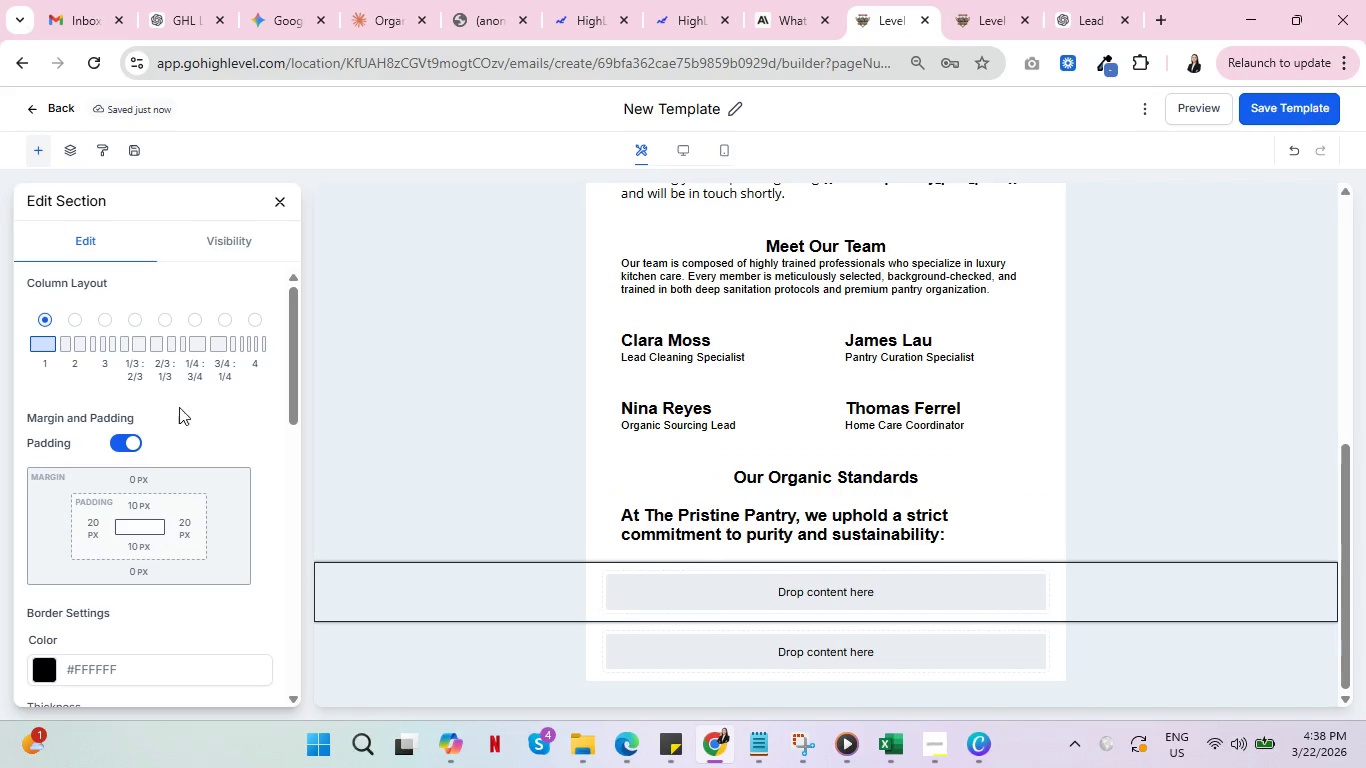 
scroll: coordinate [155, 445], scroll_direction: up, amount: 5.0
 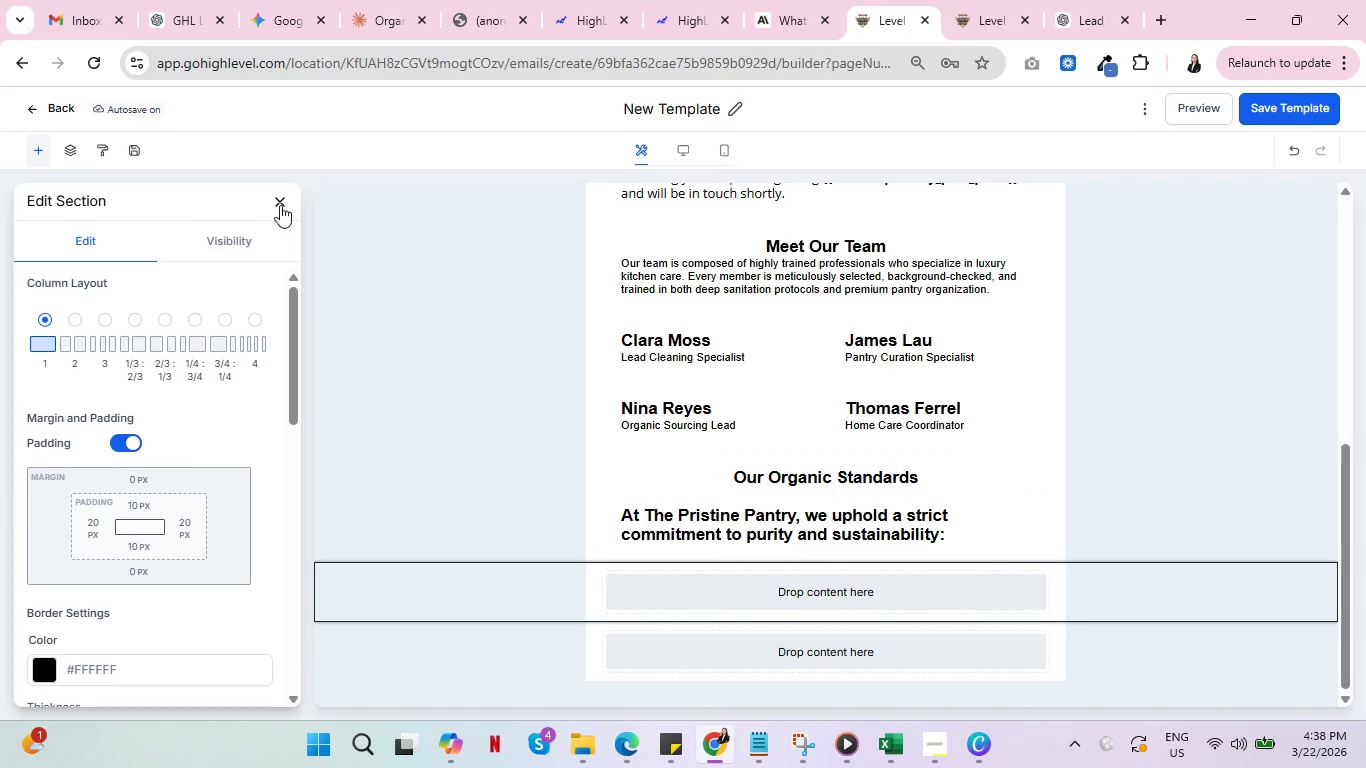 
left_click([280, 205])
 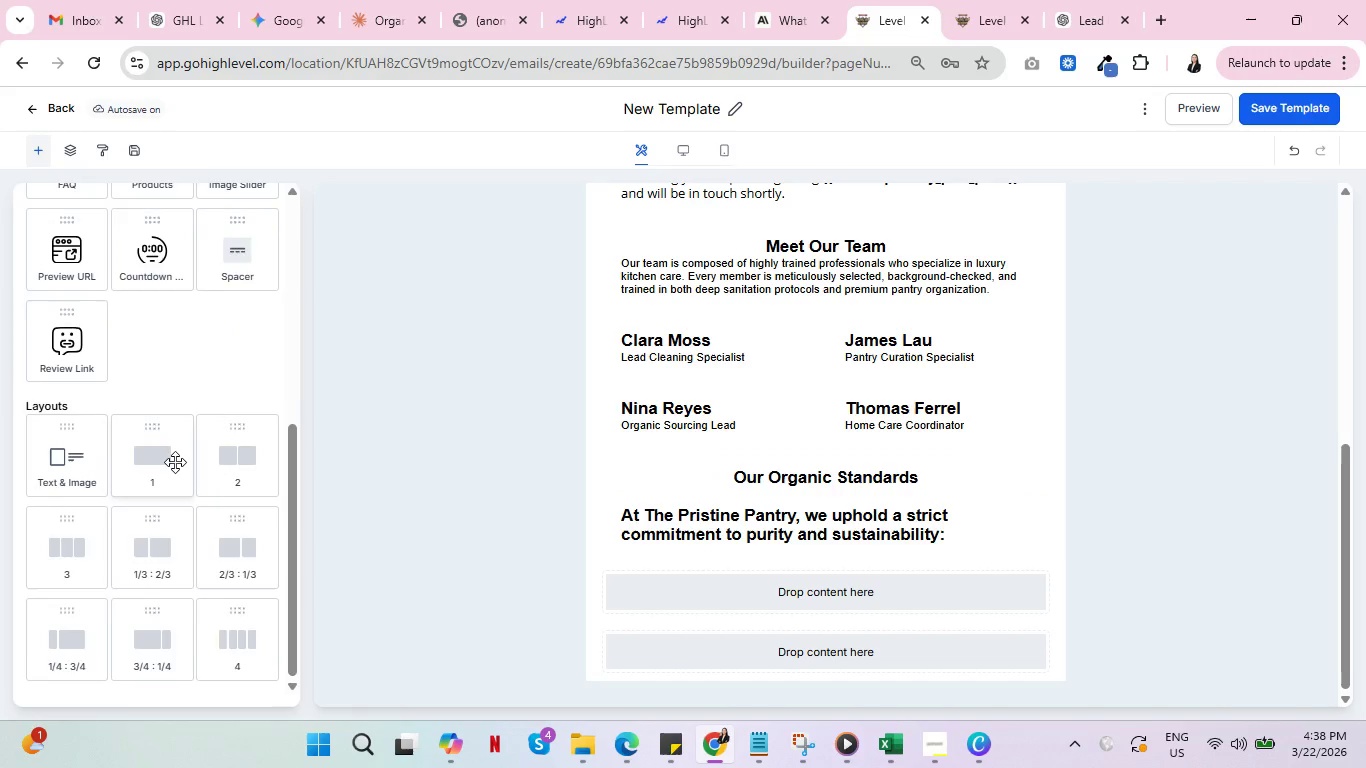 
scroll: coordinate [183, 466], scroll_direction: up, amount: 6.0
 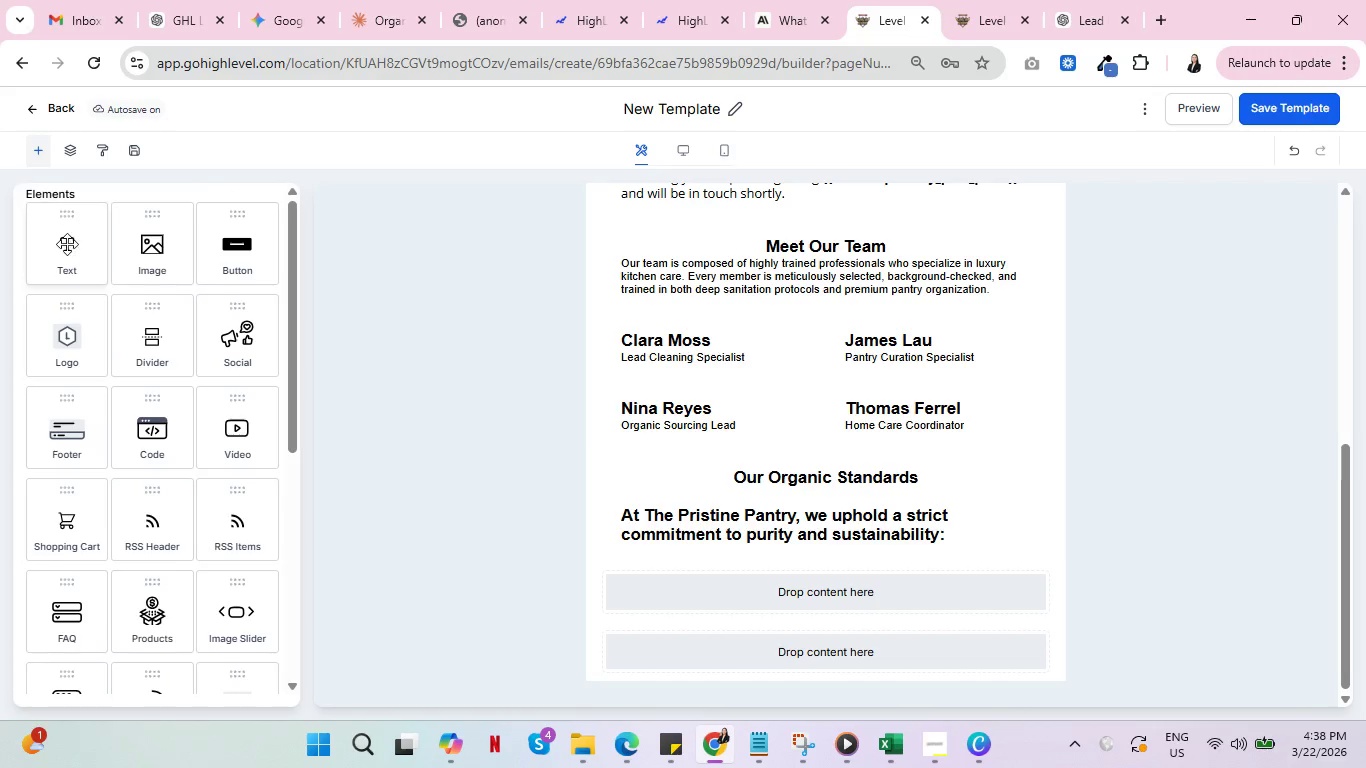 
left_click([67, 246])
 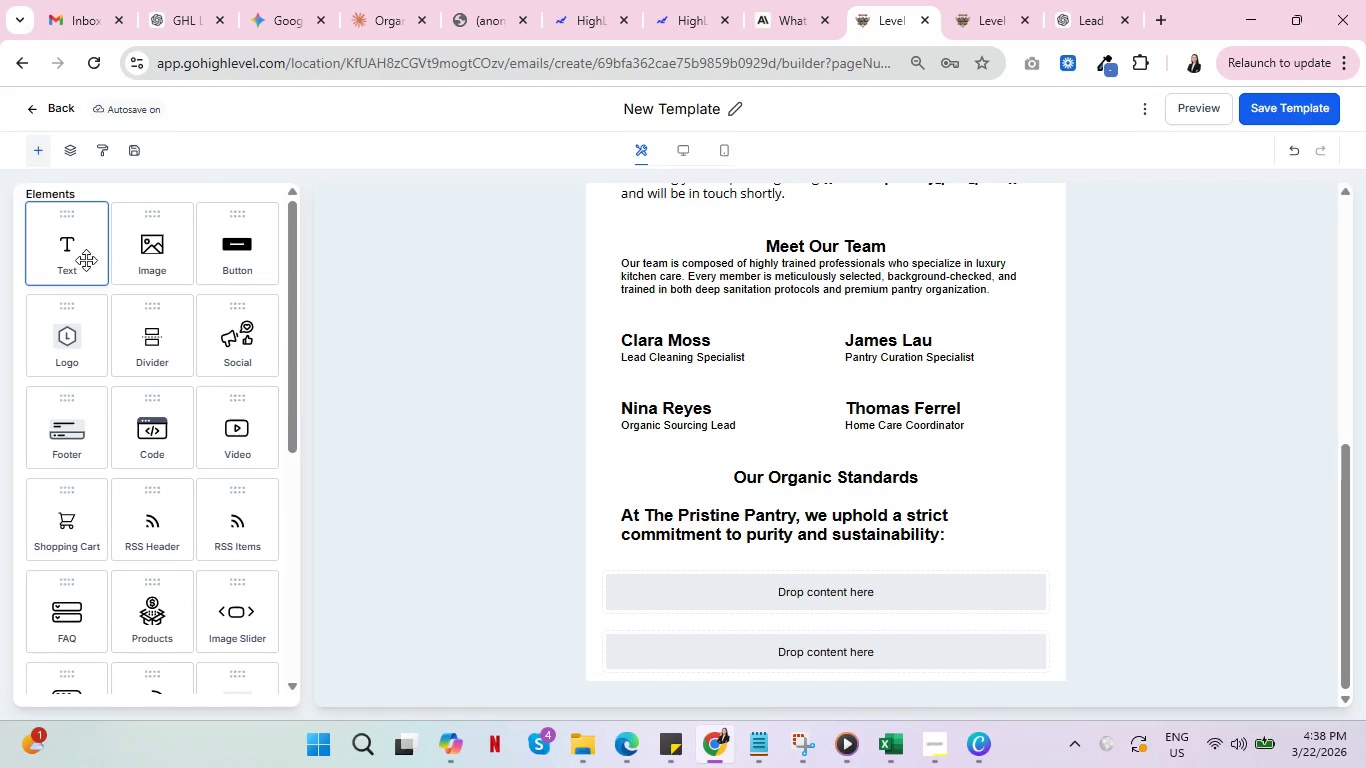 
left_click_drag(start_coordinate=[67, 246], to_coordinate=[834, 596])
 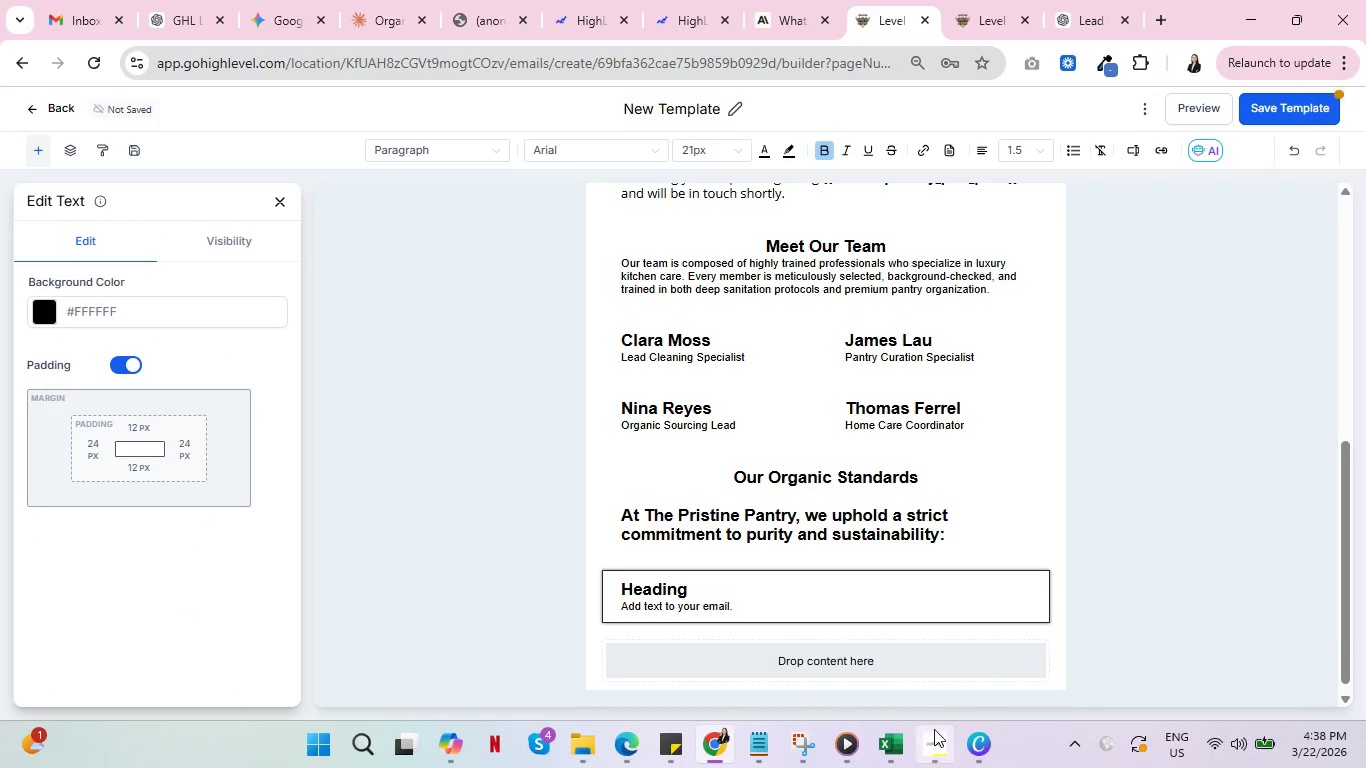 
left_click([943, 747])